 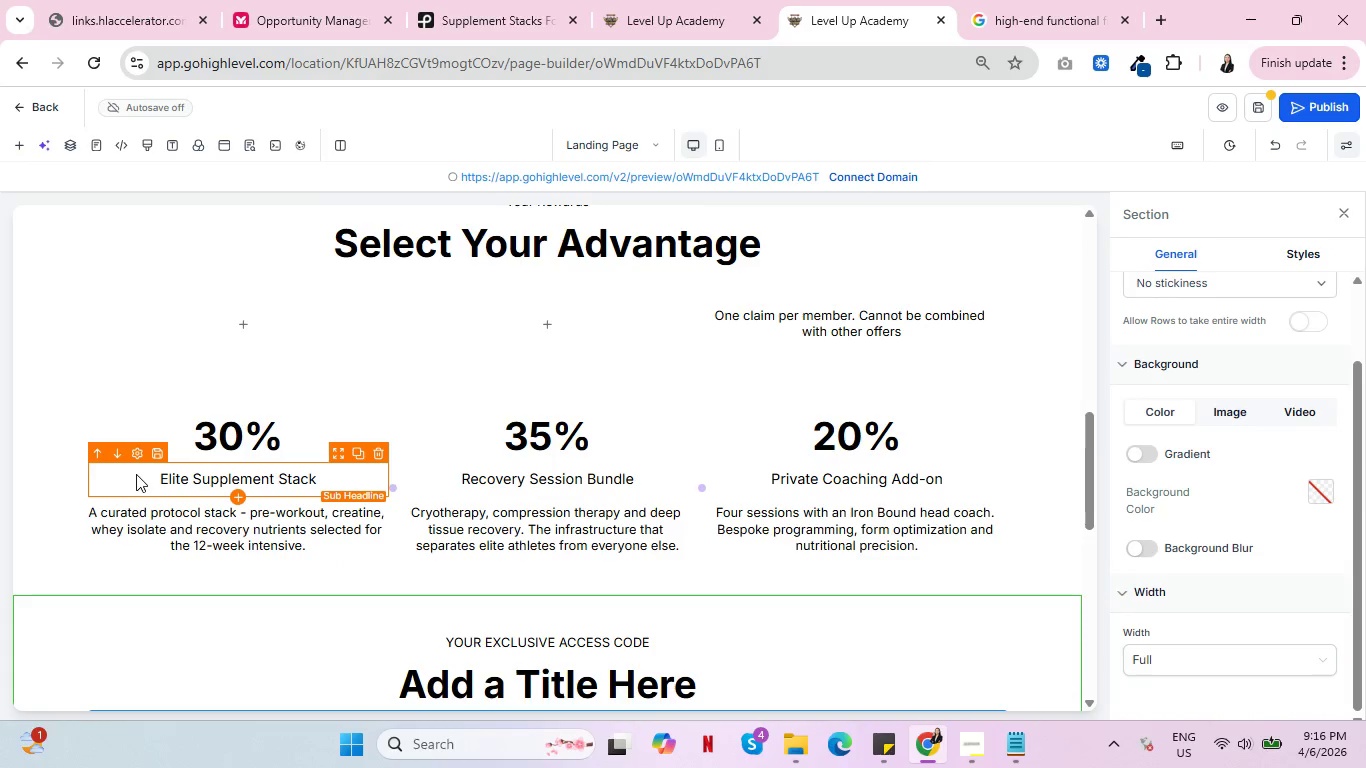 
scroll: coordinate [117, 420], scroll_direction: down, amount: 2.0
 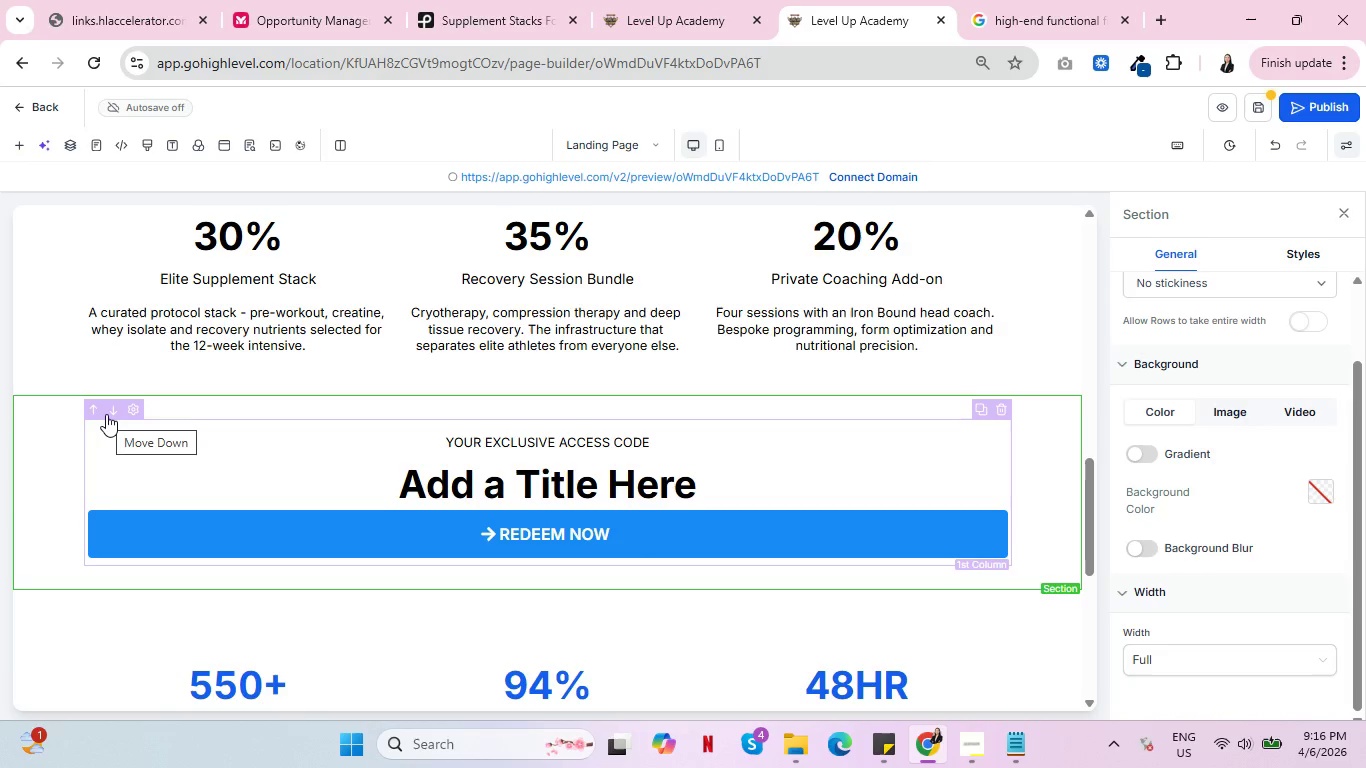 
wait(6.75)
 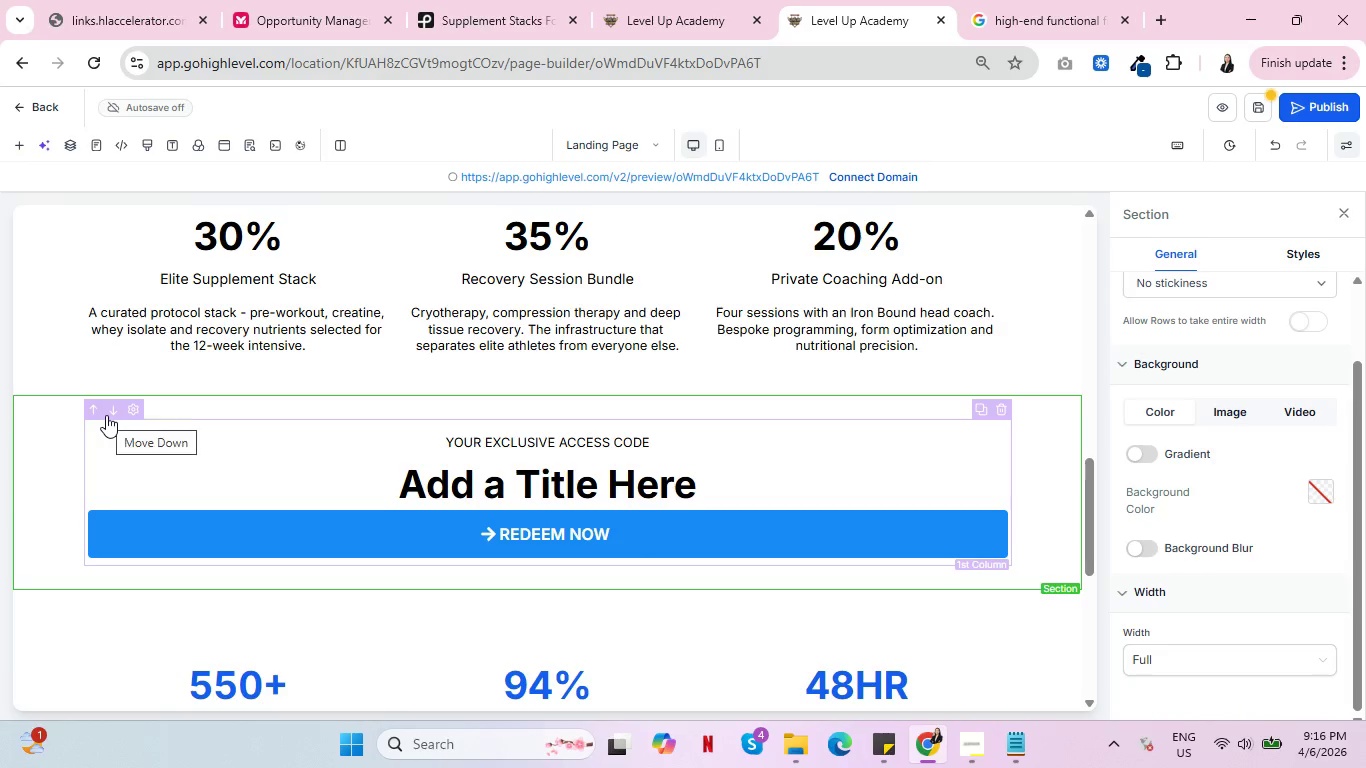 
scroll: coordinate [140, 439], scroll_direction: down, amount: 6.0
 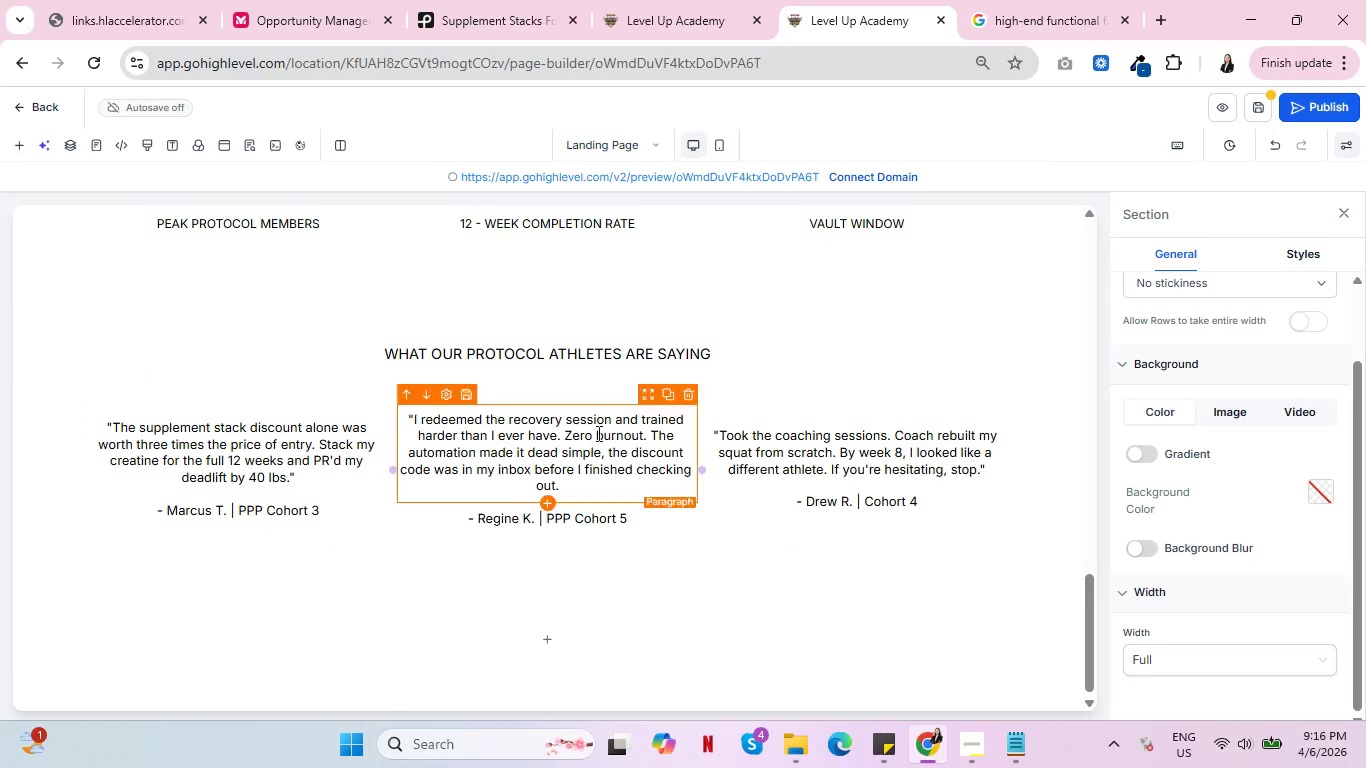 
scroll: coordinate [622, 395], scroll_direction: up, amount: 16.0
 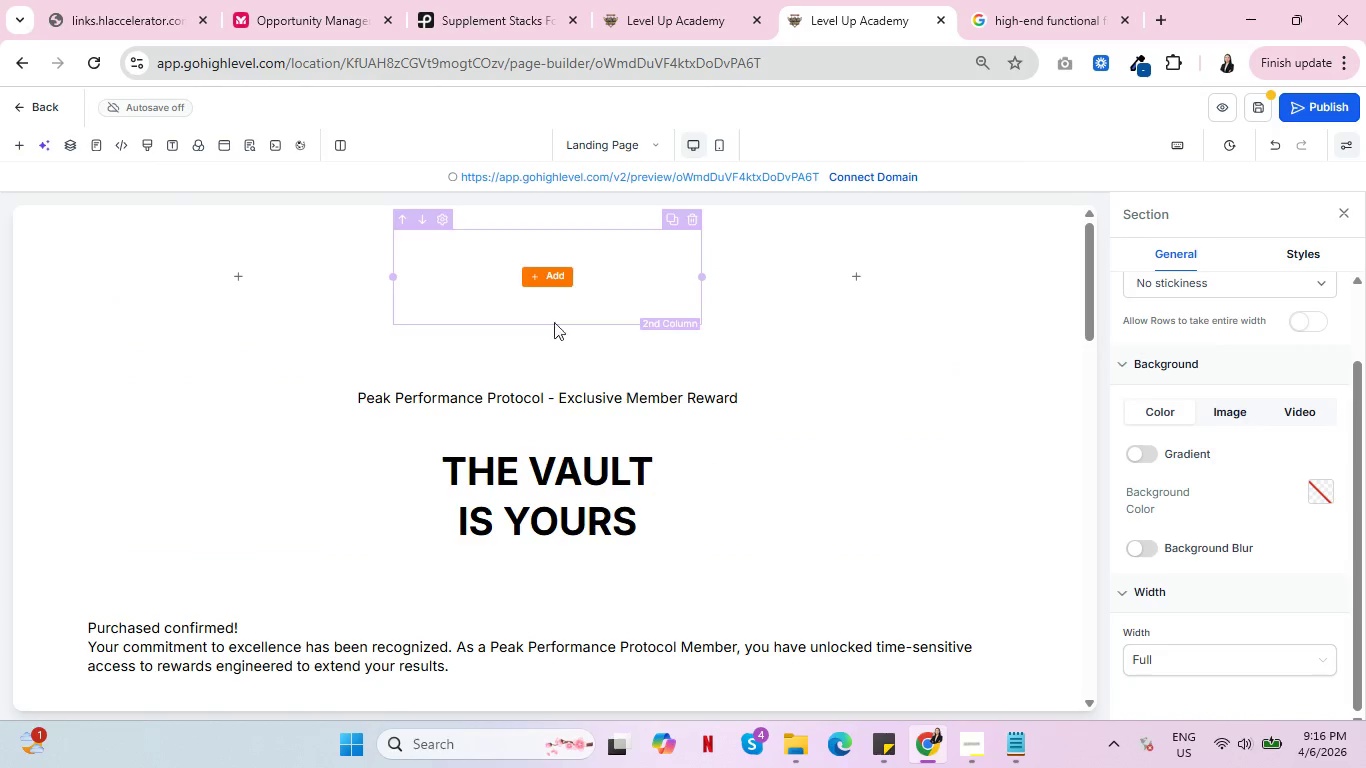 
scroll: coordinate [225, 456], scroll_direction: down, amount: 6.0
 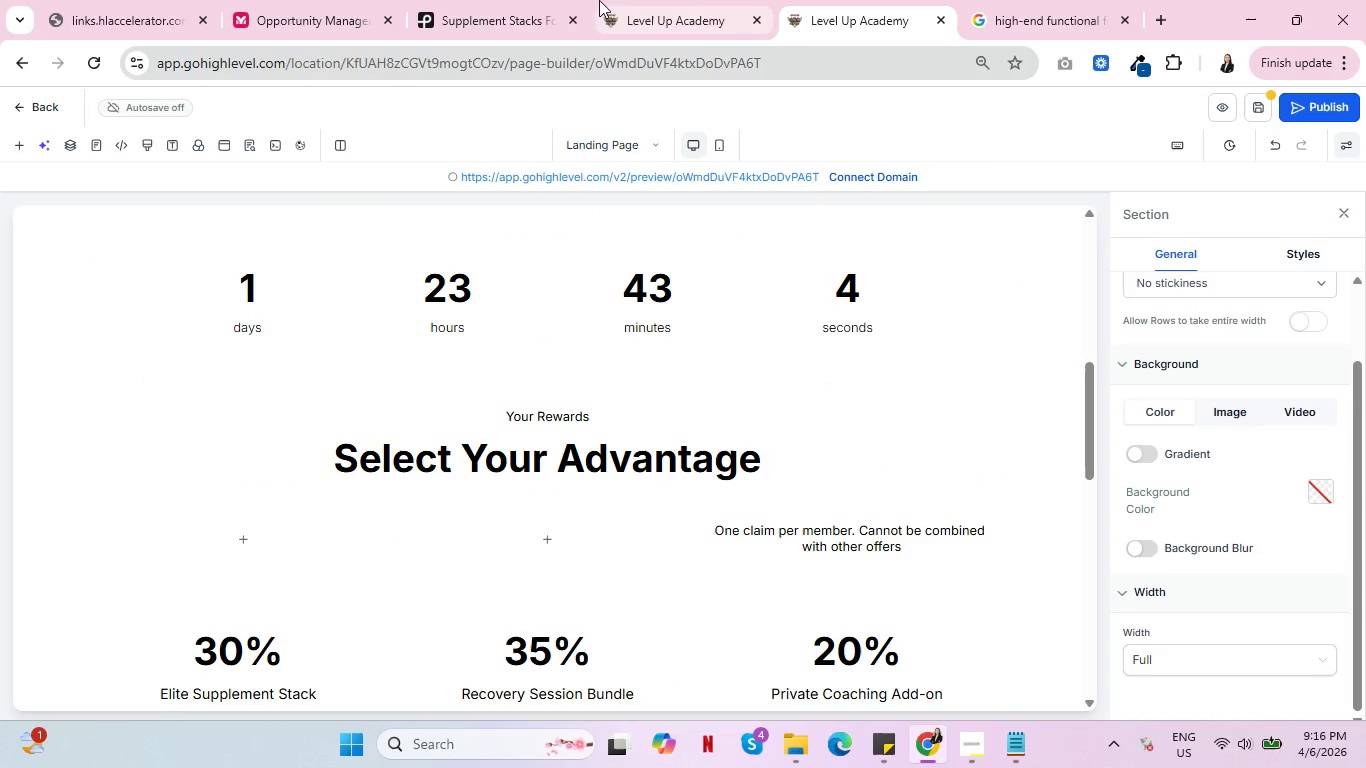 
left_click([535, 0])
 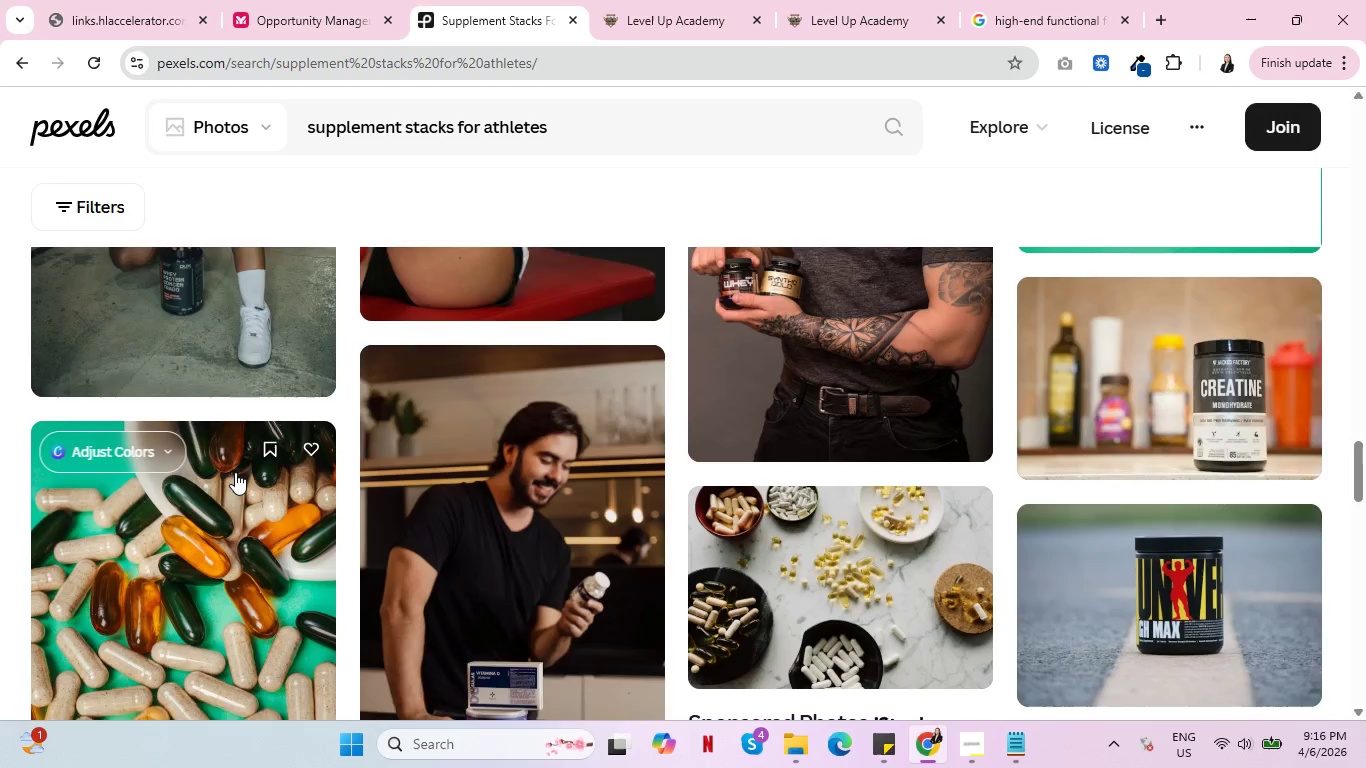 
scroll: coordinate [235, 472], scroll_direction: down, amount: 3.0
 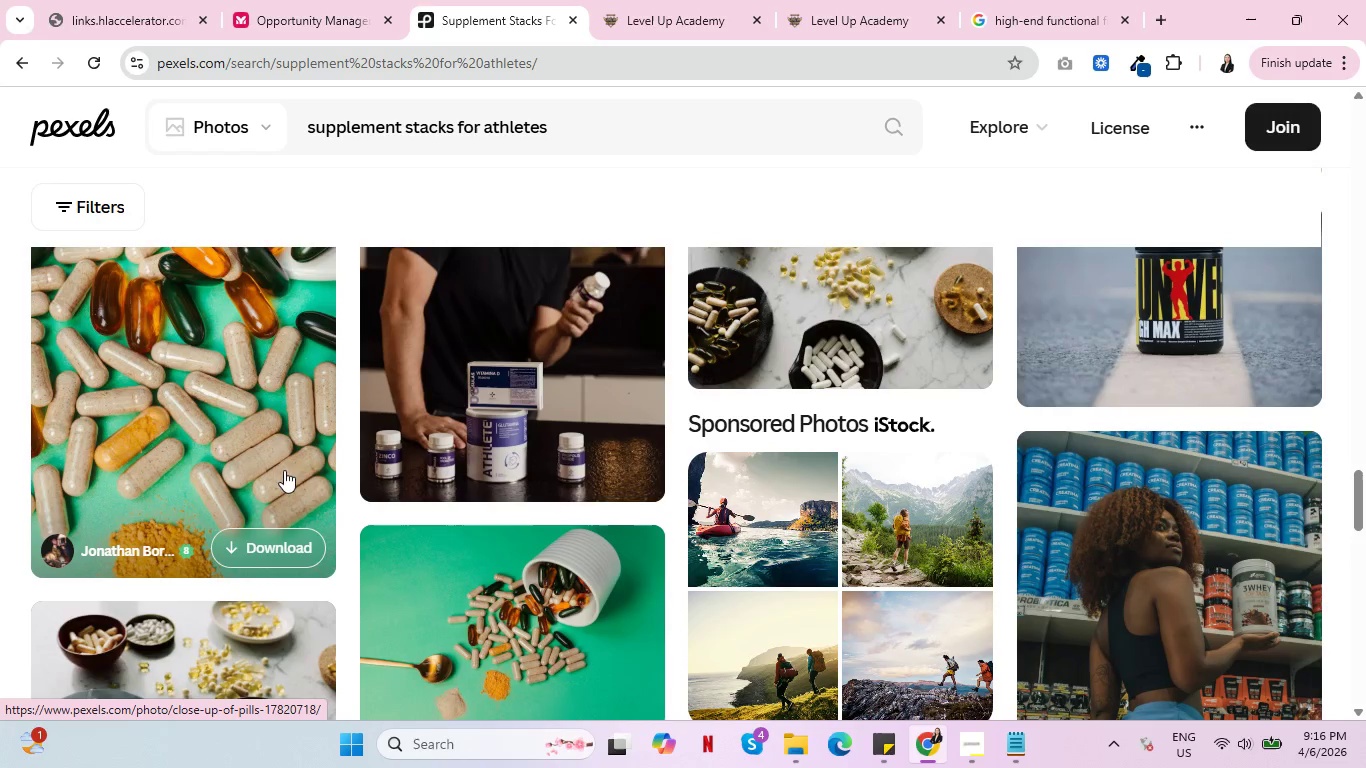 
left_click([502, 420])
 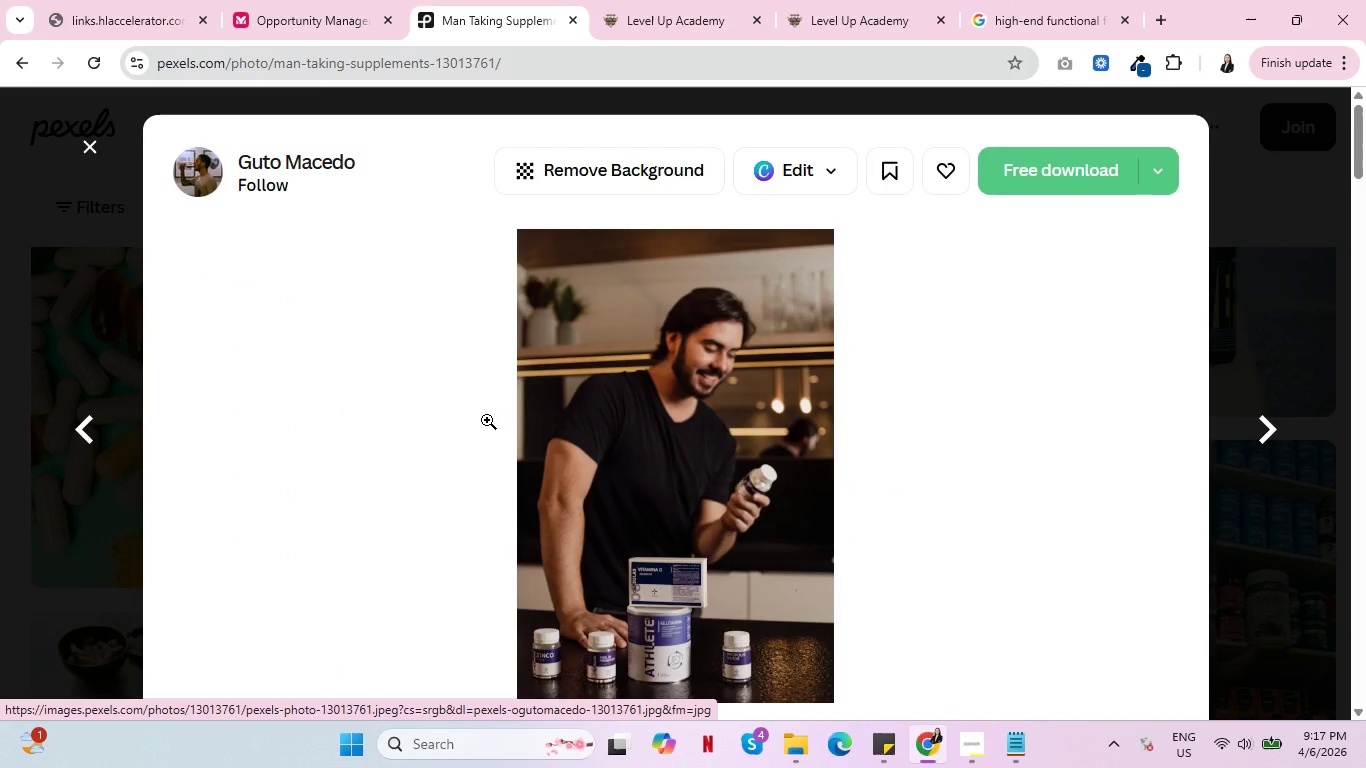 
scroll: coordinate [718, 431], scroll_direction: down, amount: 16.0
 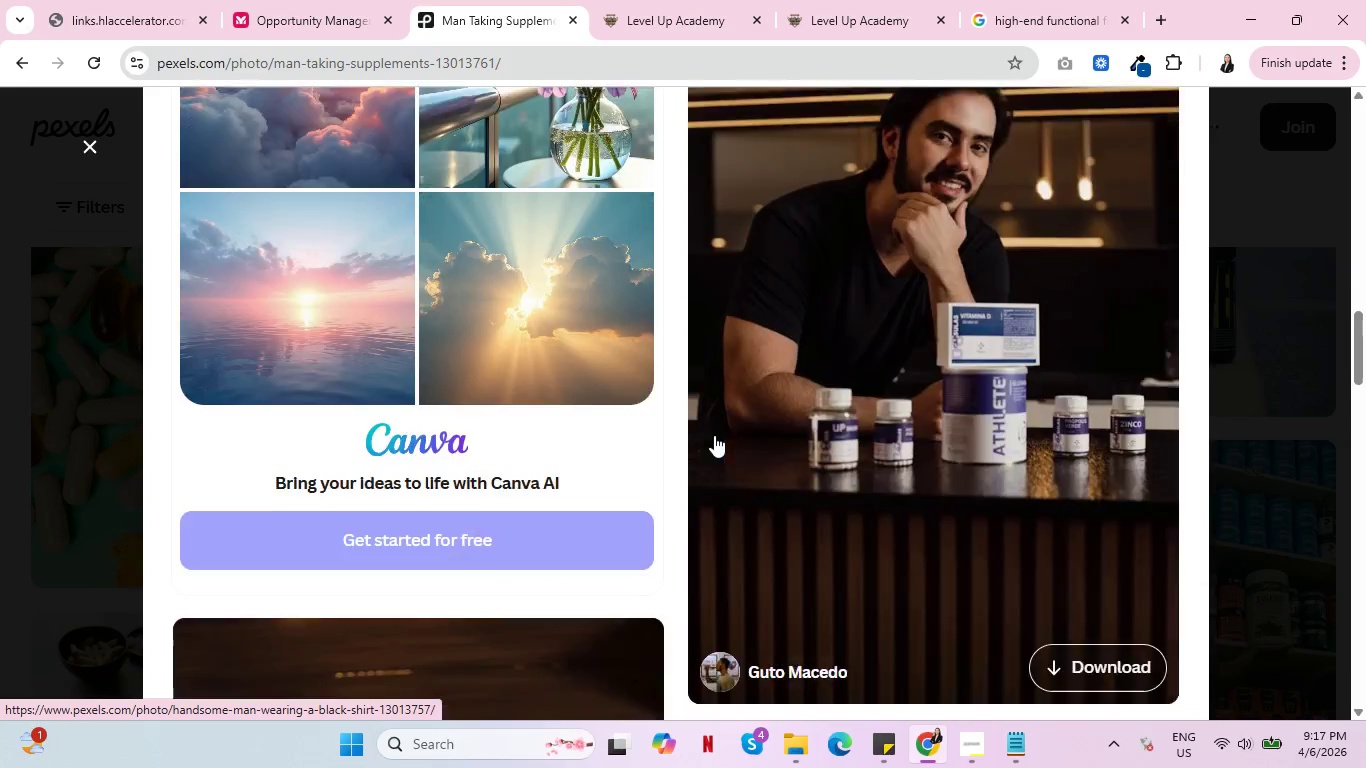 
scroll: coordinate [707, 442], scroll_direction: down, amount: 18.0
 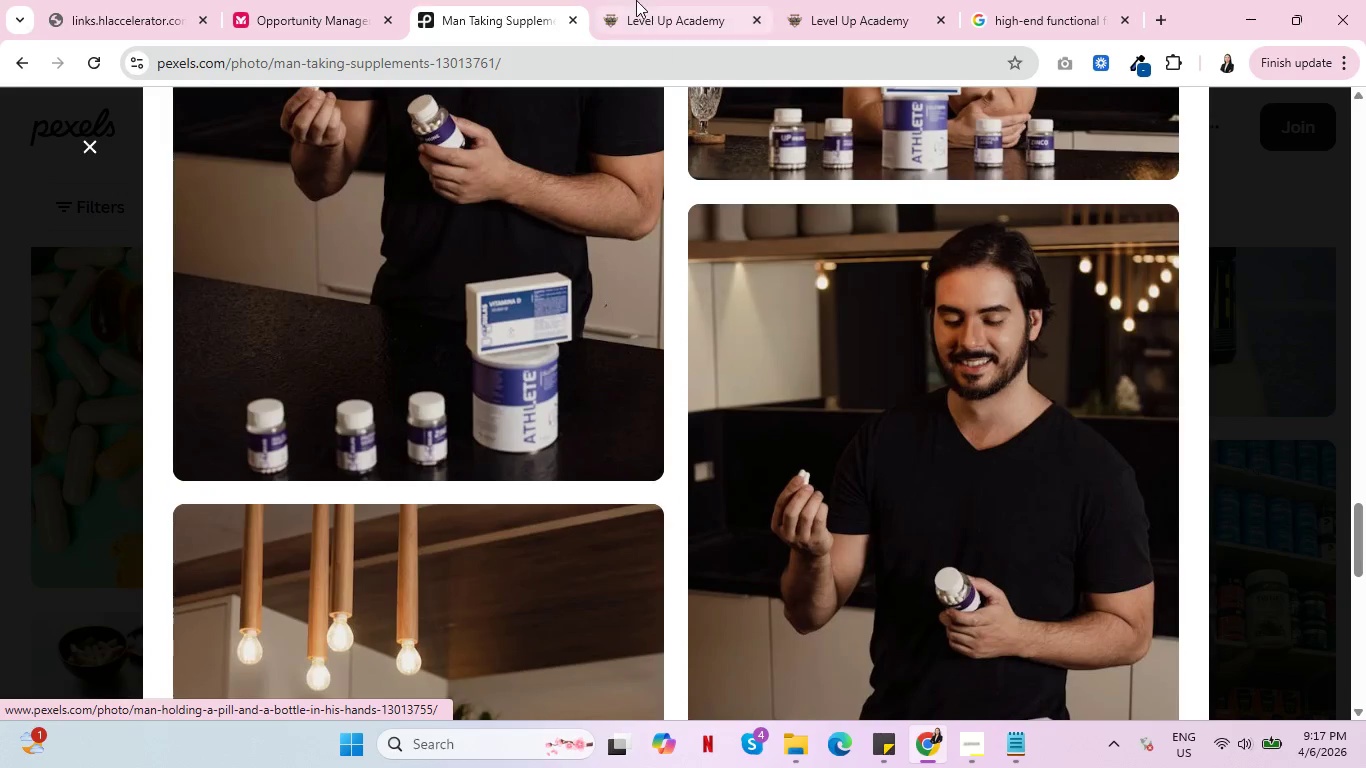 
left_click([635, 0])
 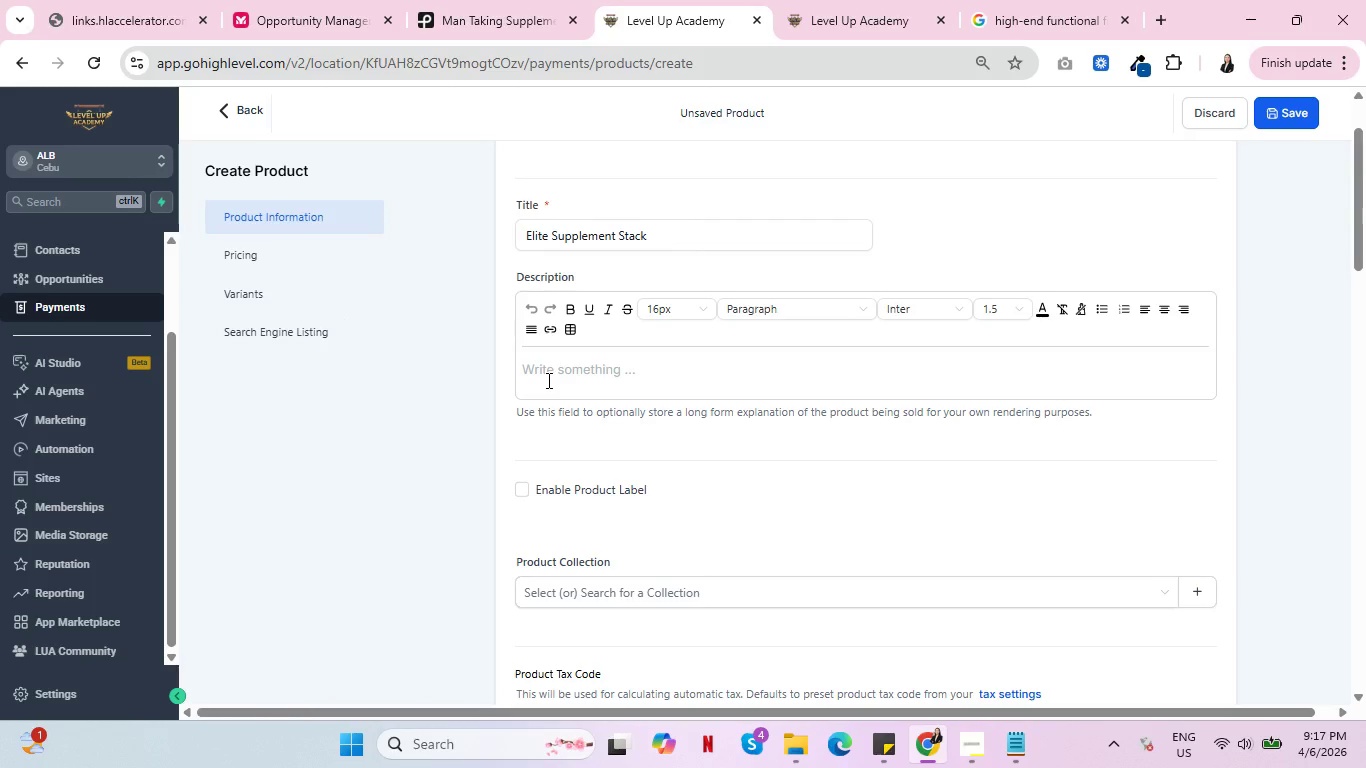 
scroll: coordinate [616, 403], scroll_direction: down, amount: 13.0
 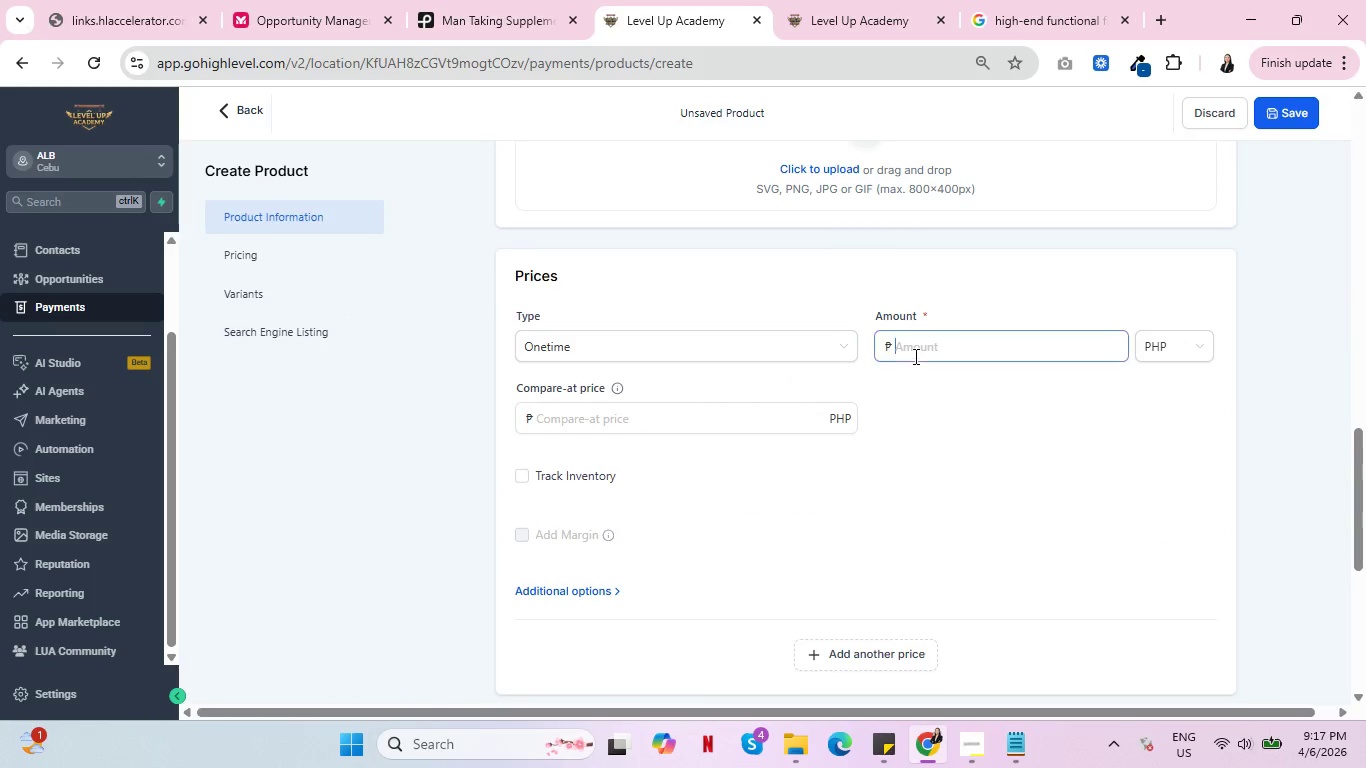 
left_click([914, 356])
 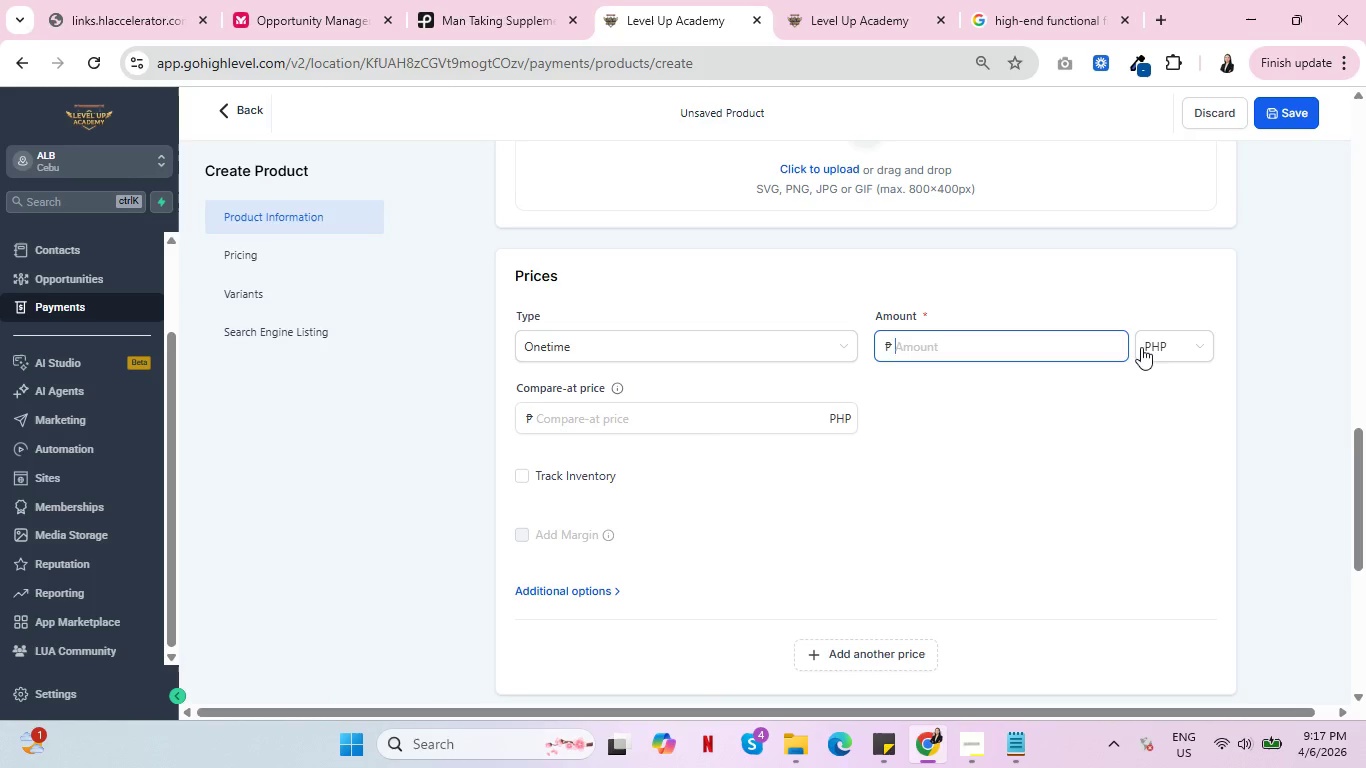 
left_click([1146, 346])
 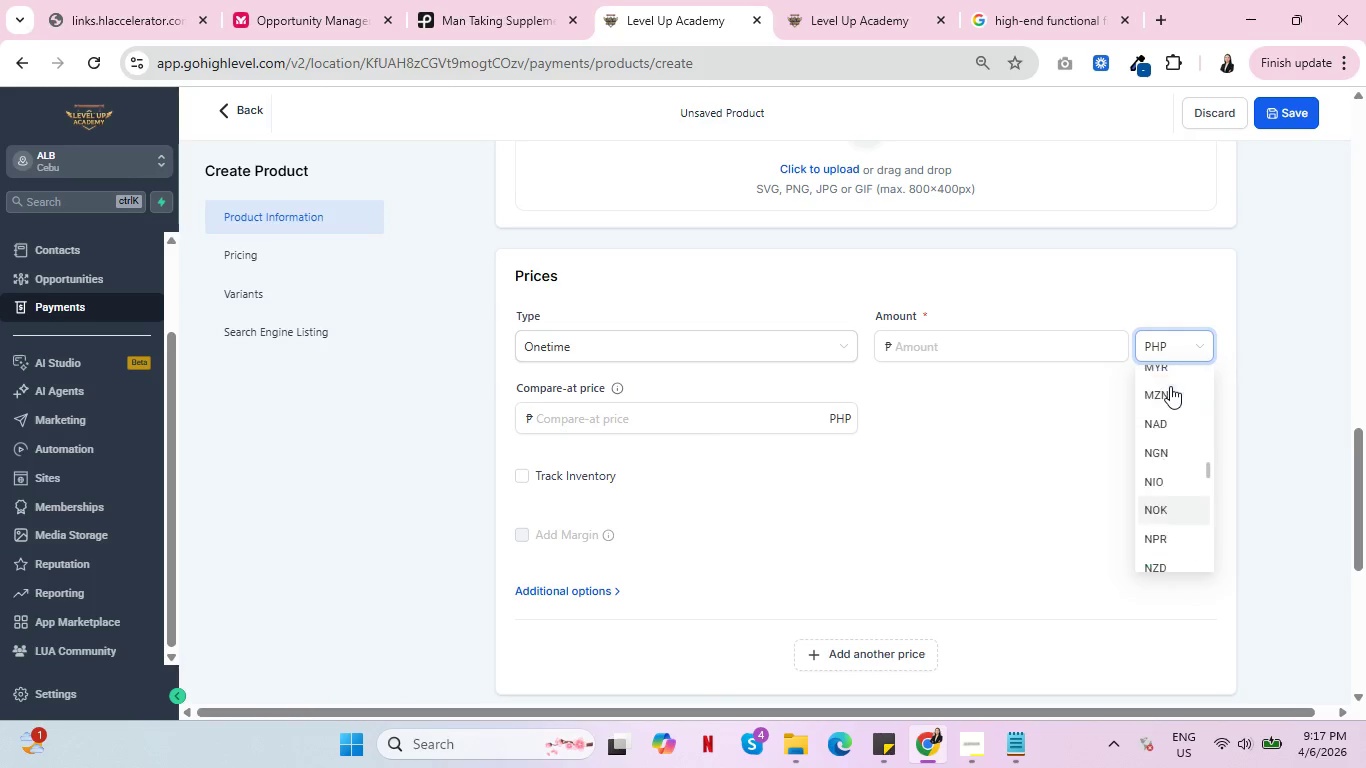 
scroll: coordinate [1163, 376], scroll_direction: up, amount: 21.0
 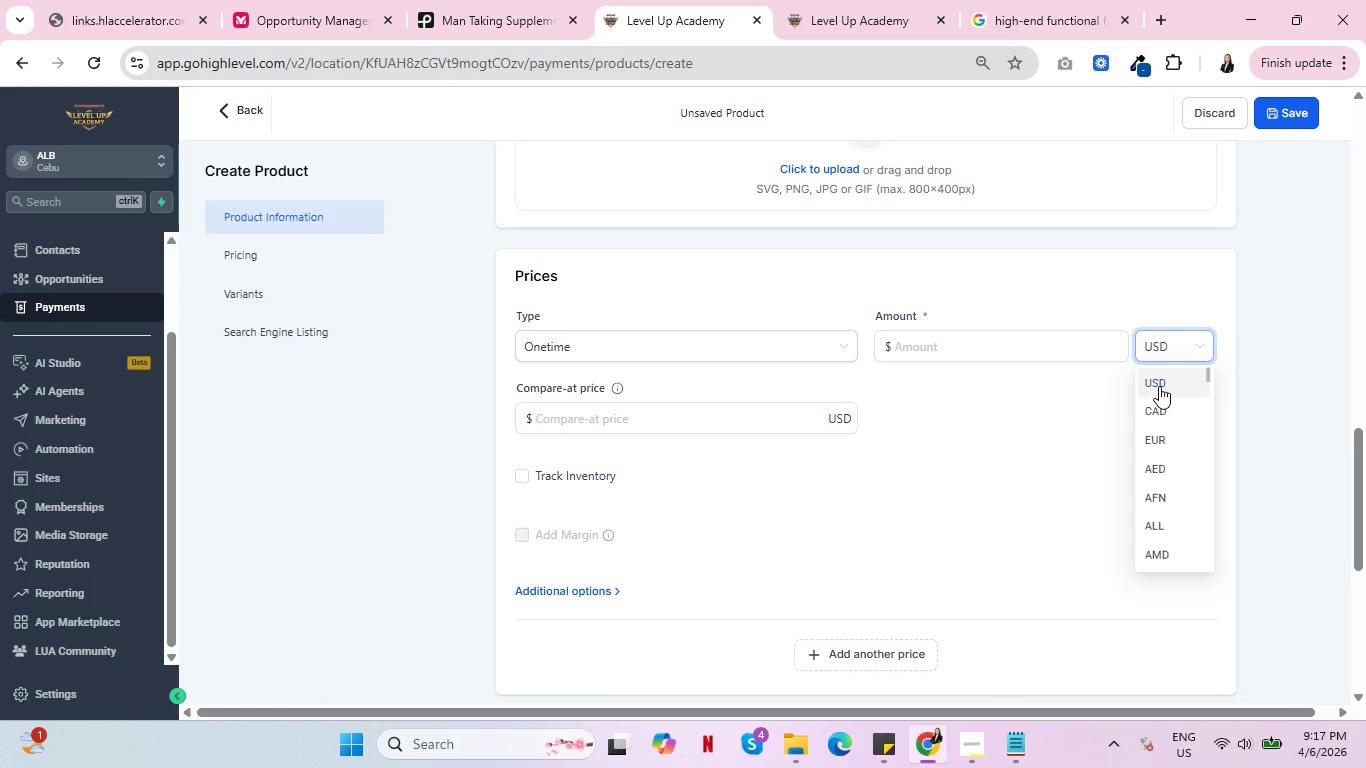 
left_click([1159, 386])
 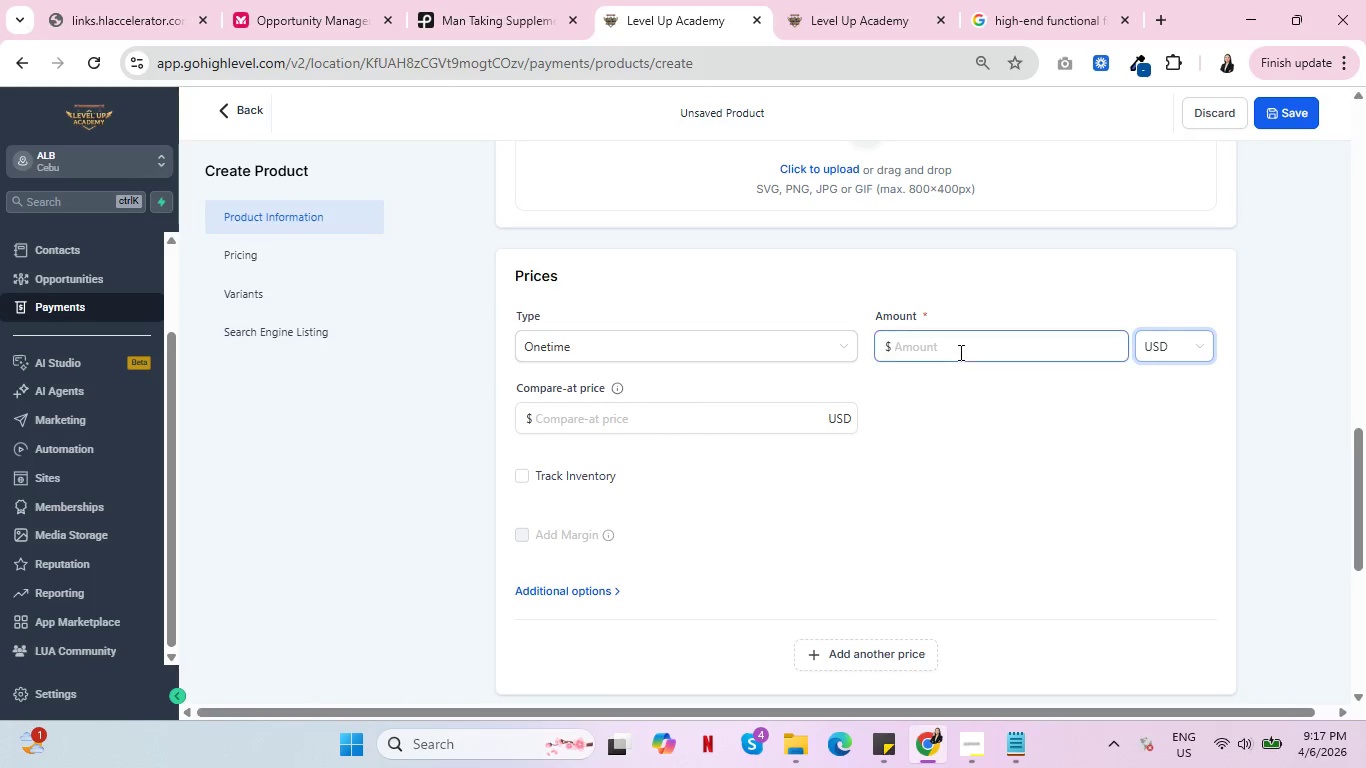 
left_click([959, 352])
 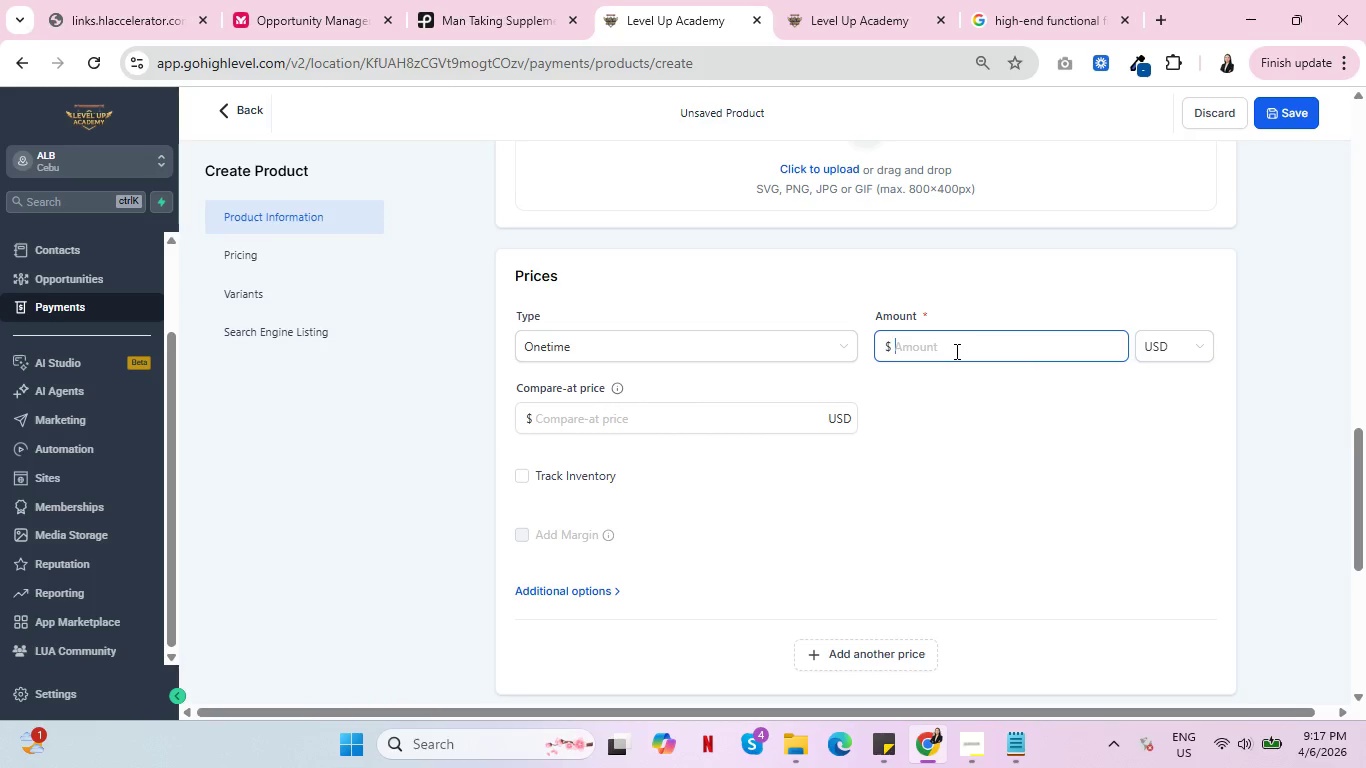 
wait(7.25)
 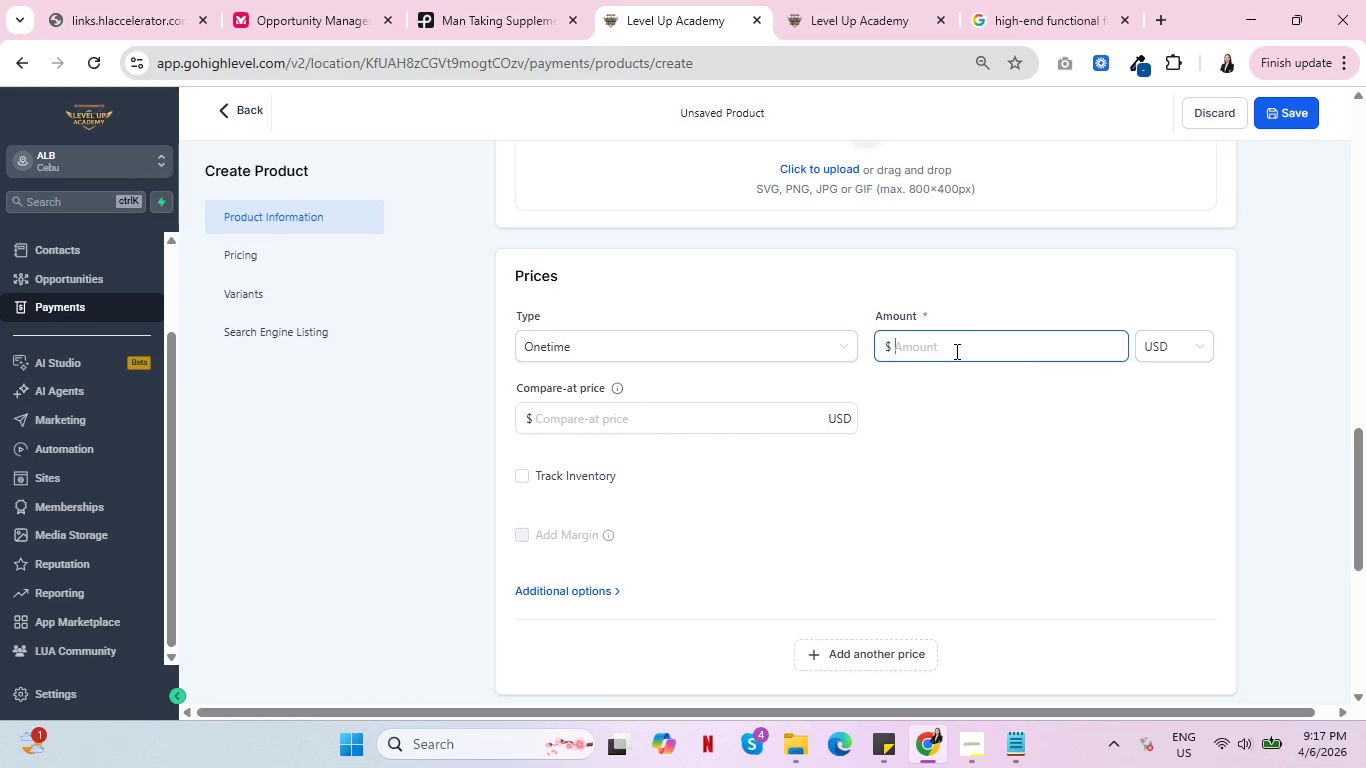 
left_click([710, 420])
 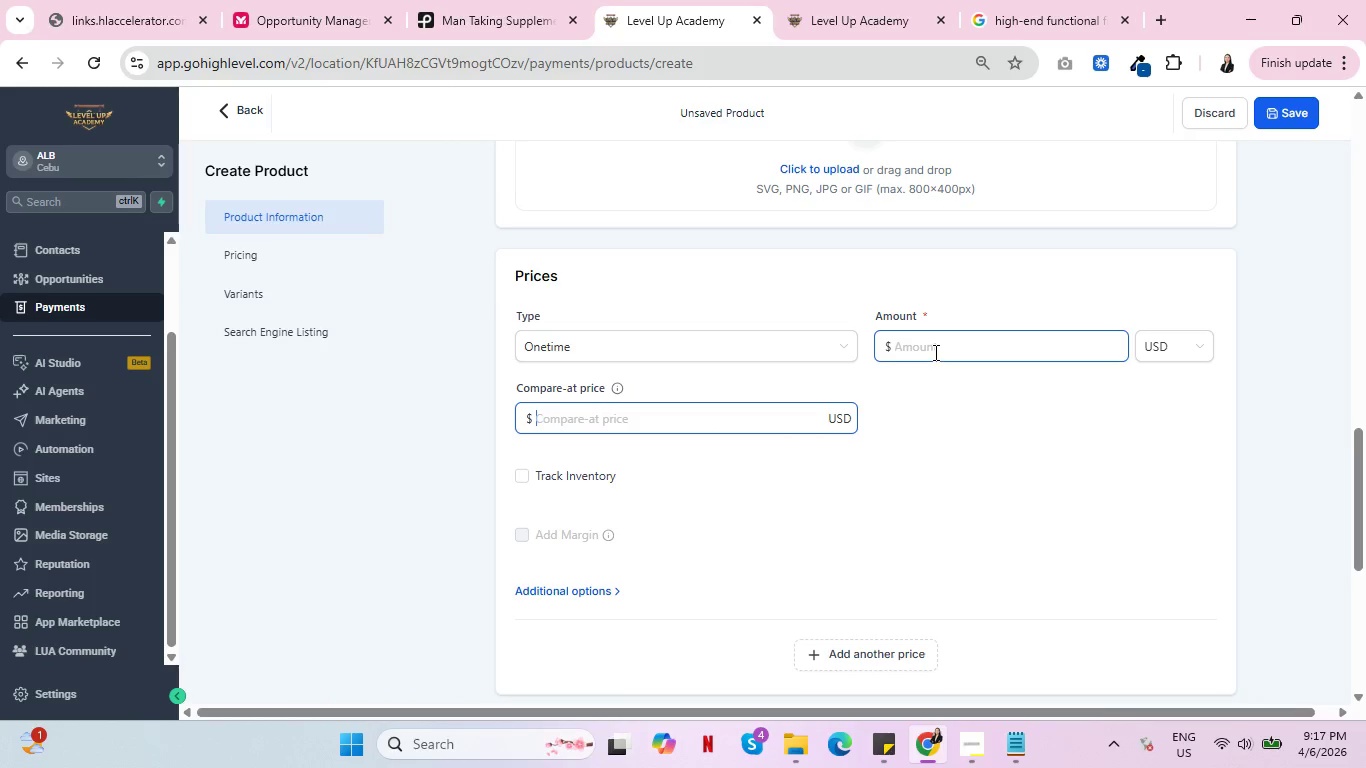 
left_click([934, 352])
 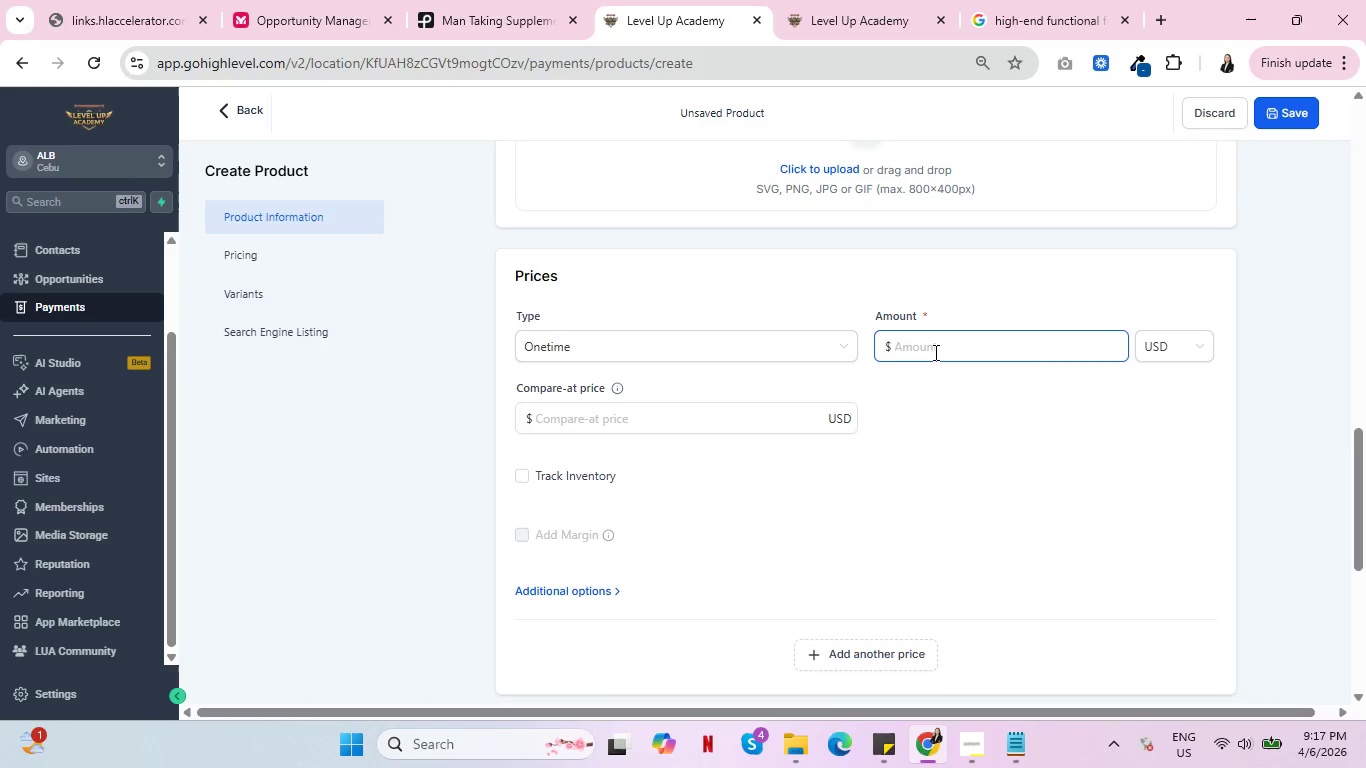 
wait(7.88)
 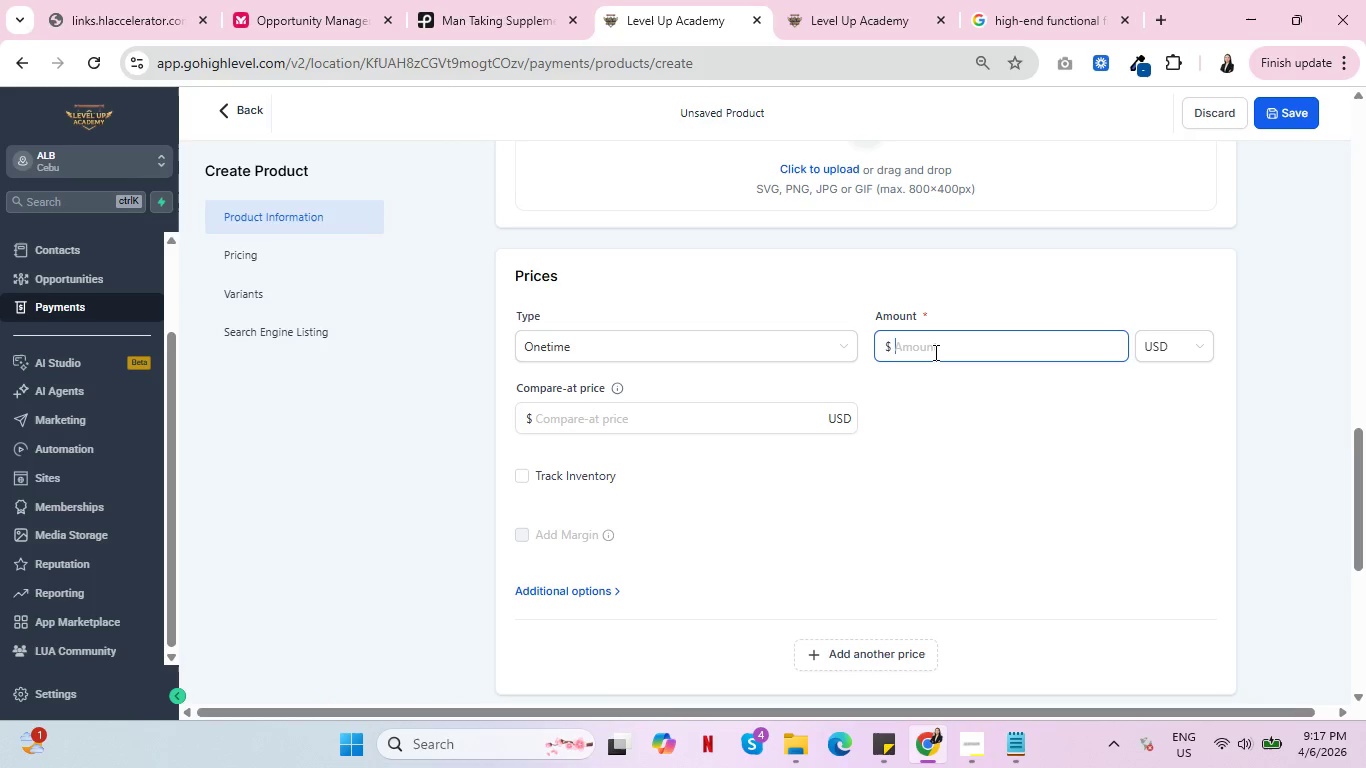 
key(Control+ControlLeft)
 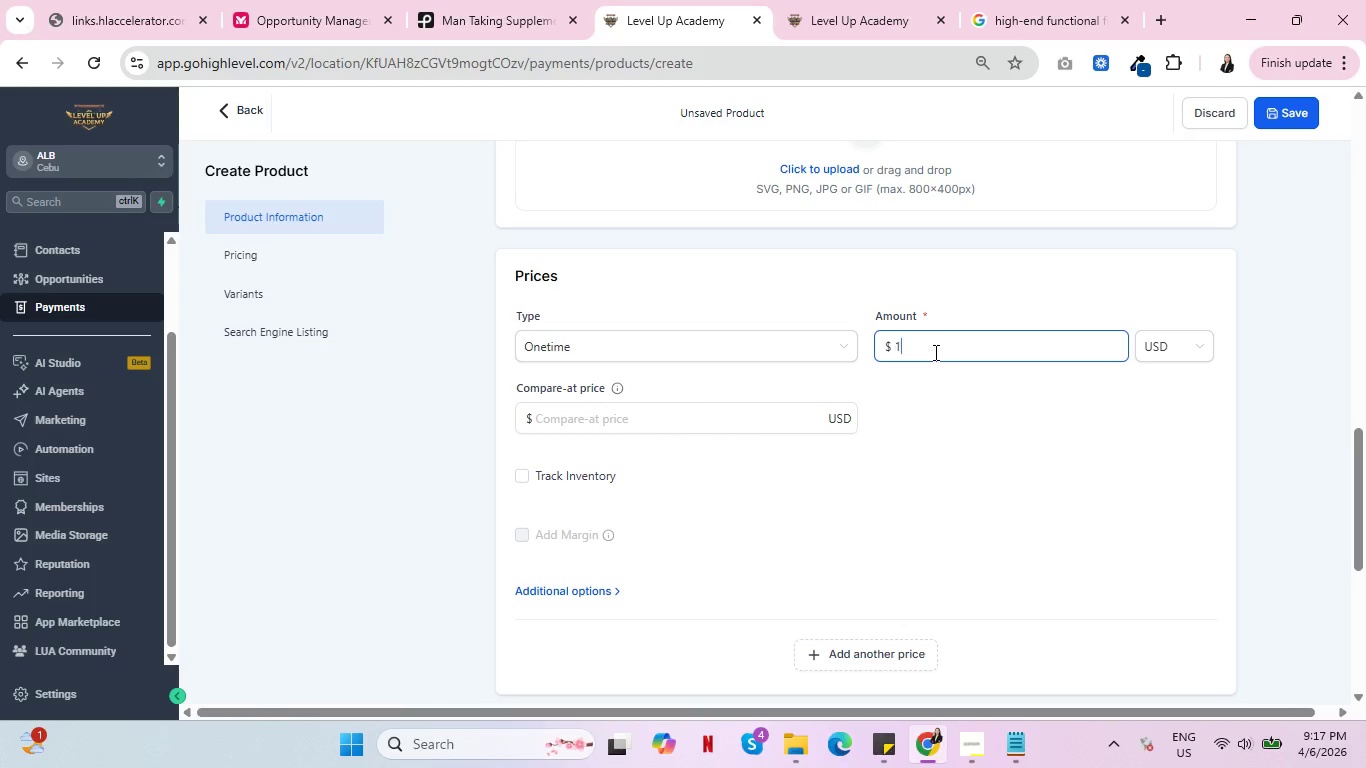 
type(150)
 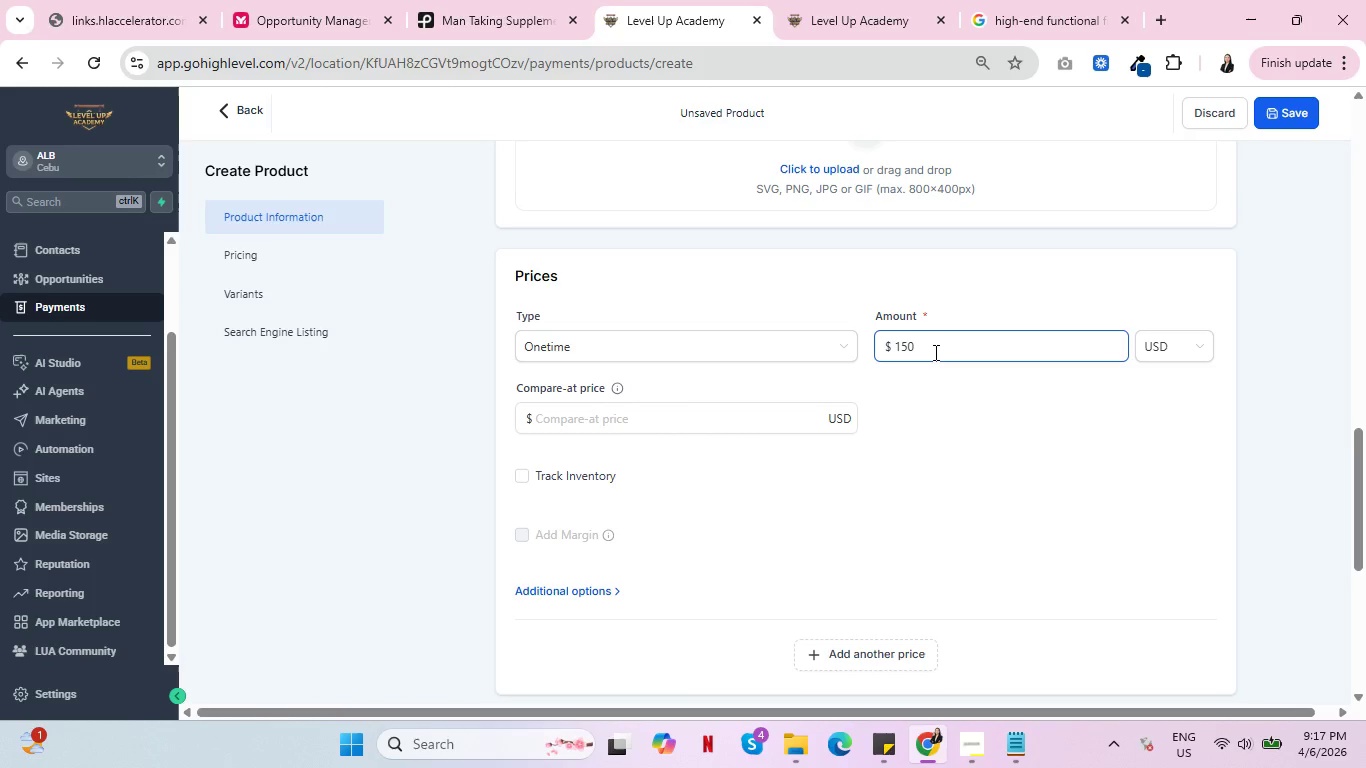 
wait(10.78)
 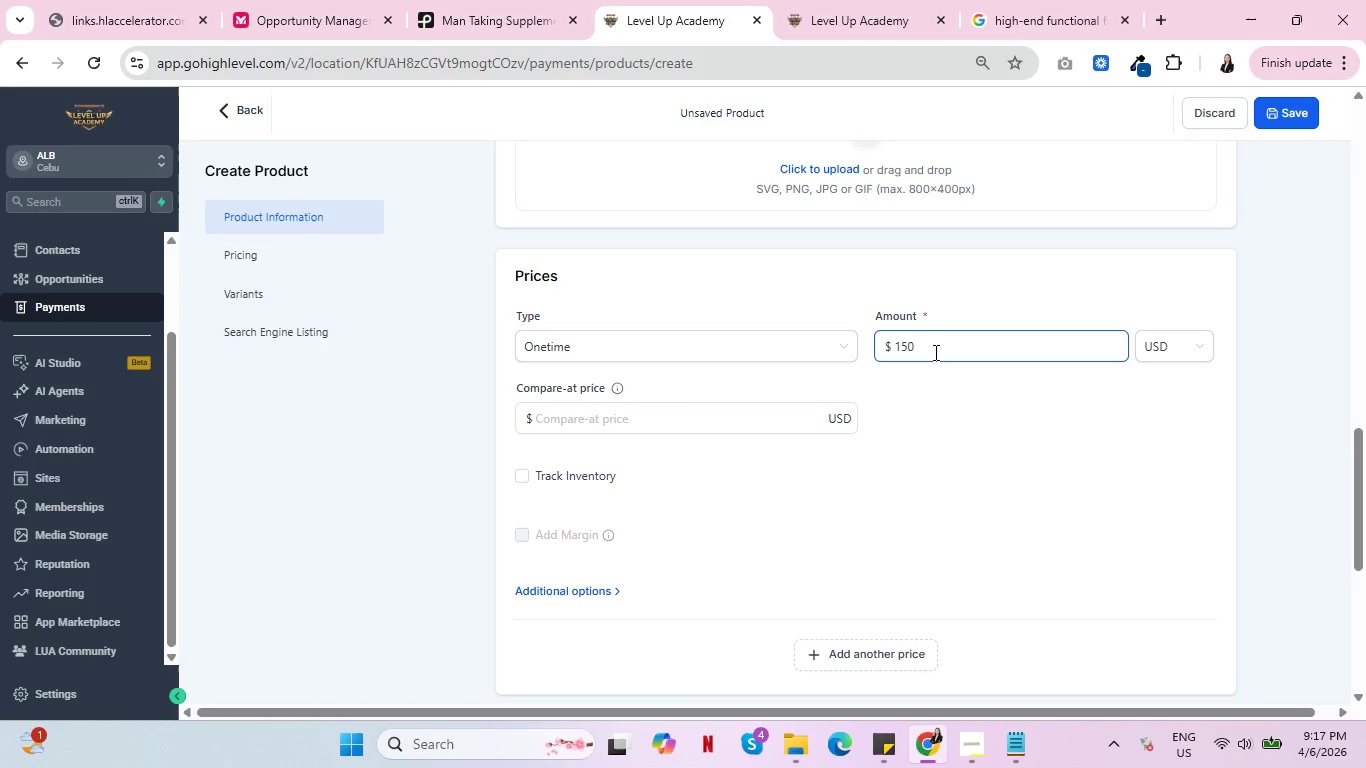 
key(Backspace)
key(Backspace)
type(40)
 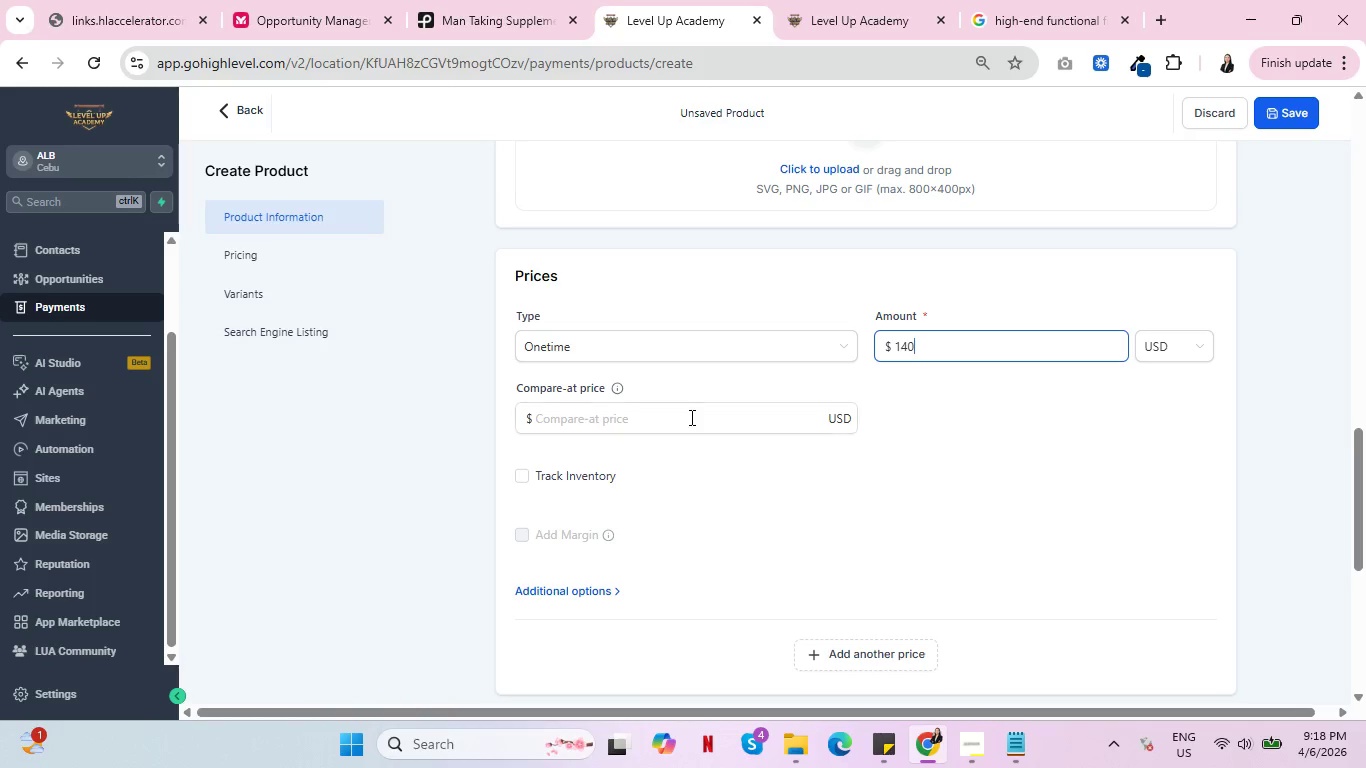 
left_click([690, 417])
 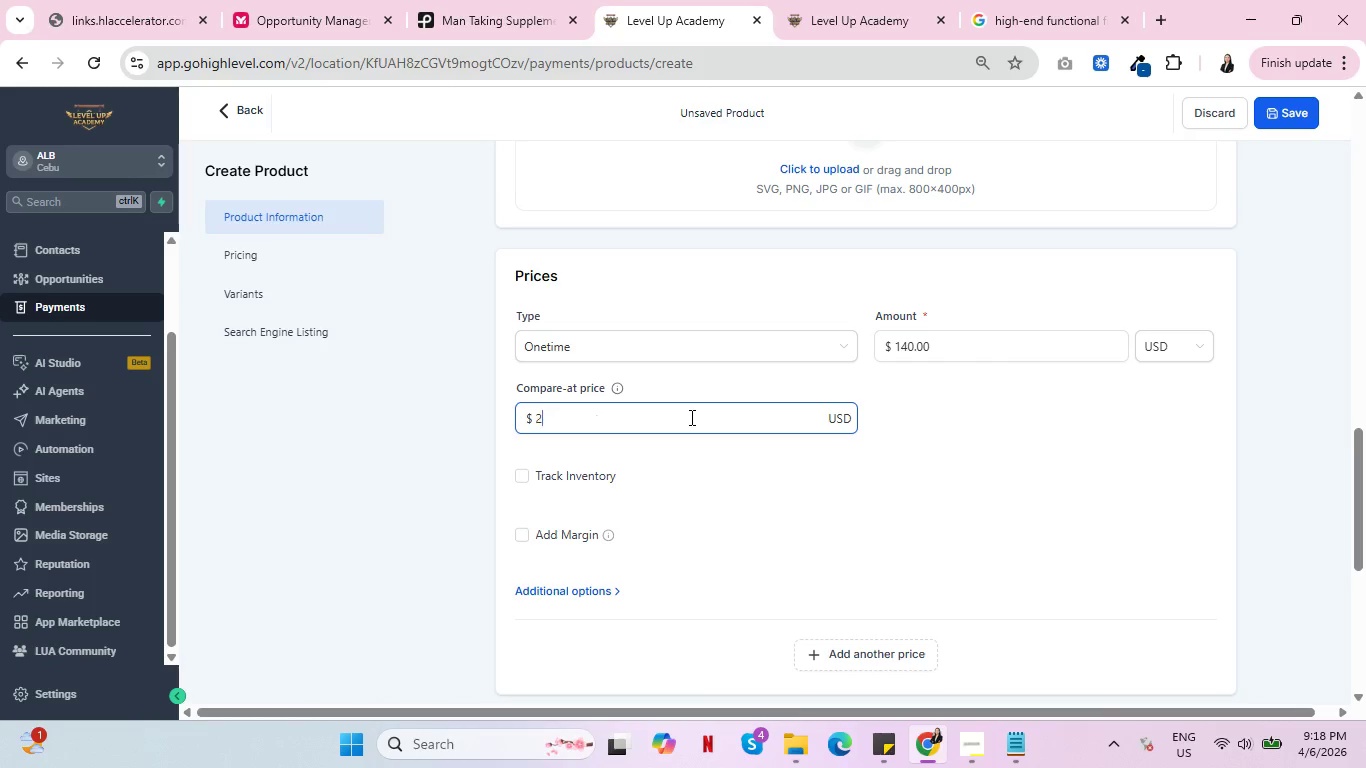 
type(200)
 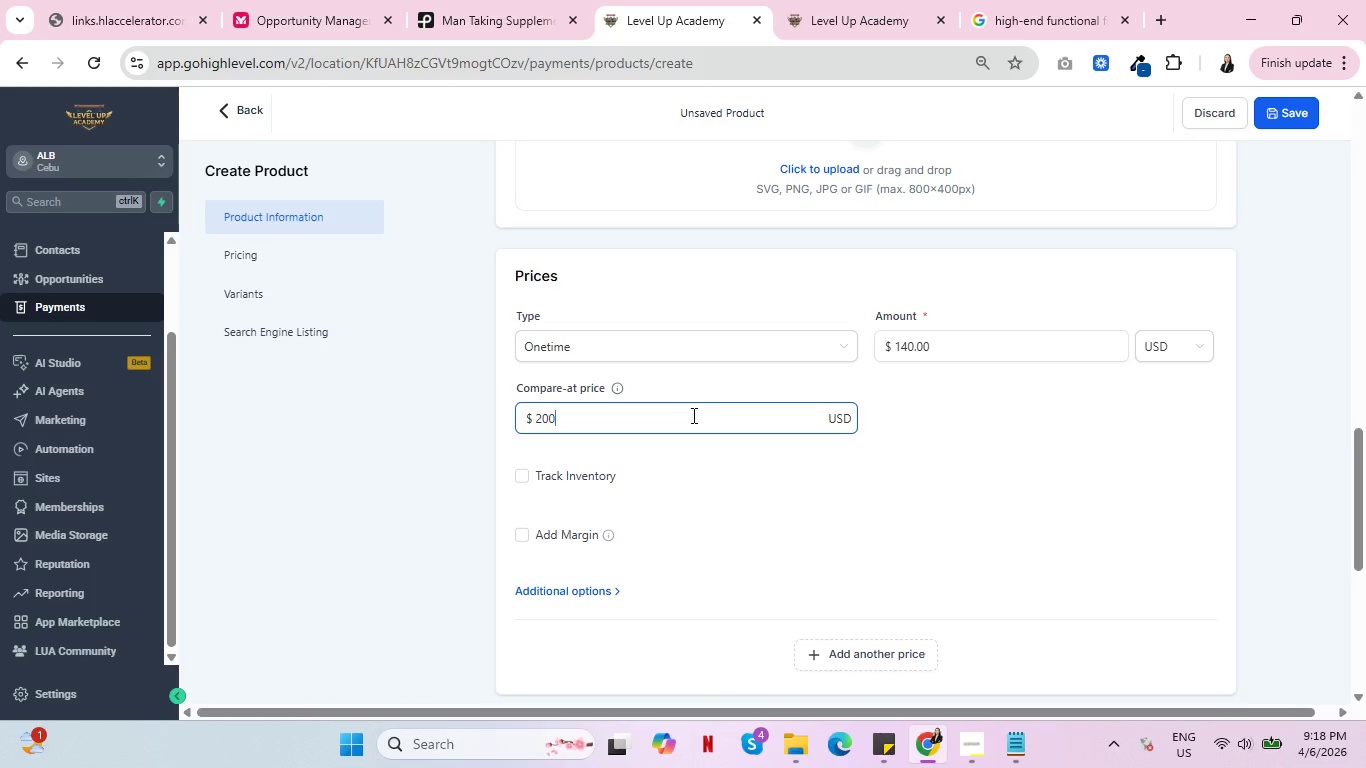 
wait(12.47)
 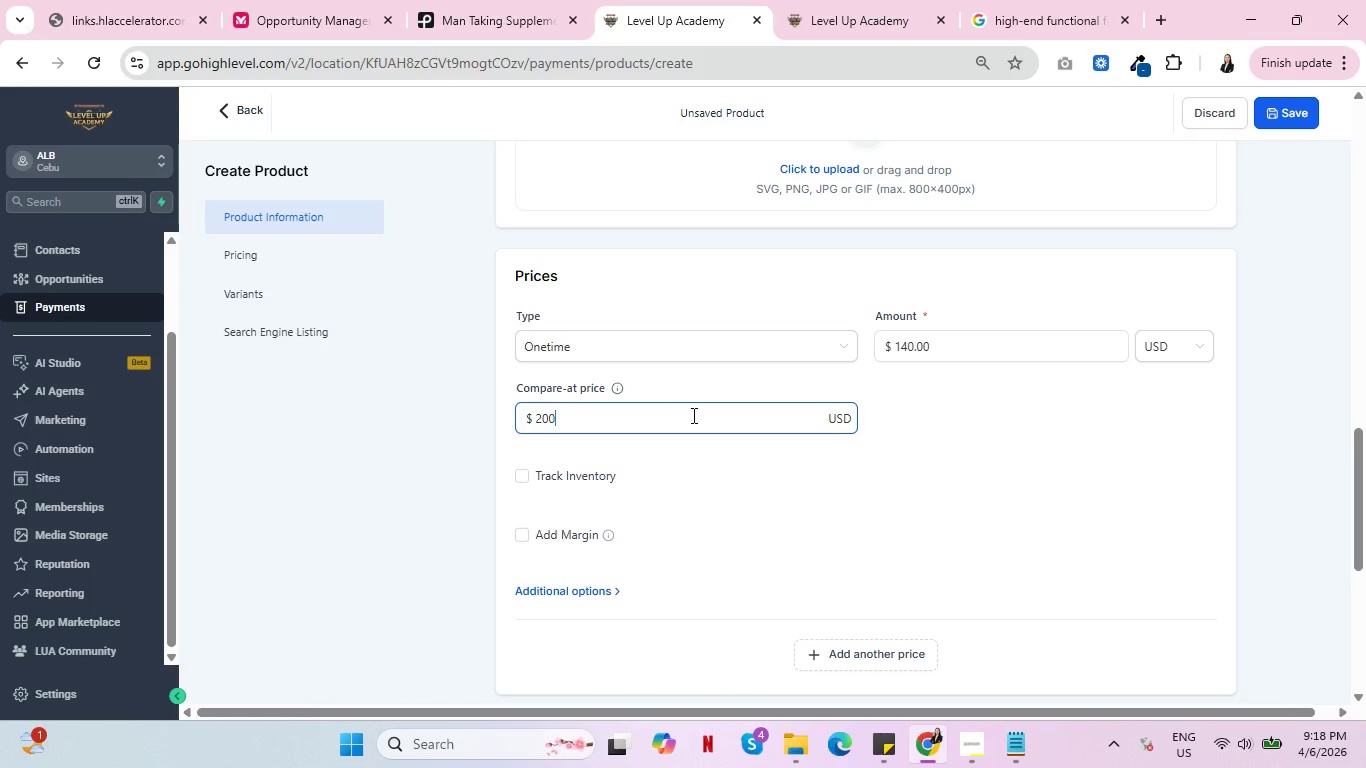 
scroll: coordinate [912, 450], scroll_direction: down, amount: 1.0
 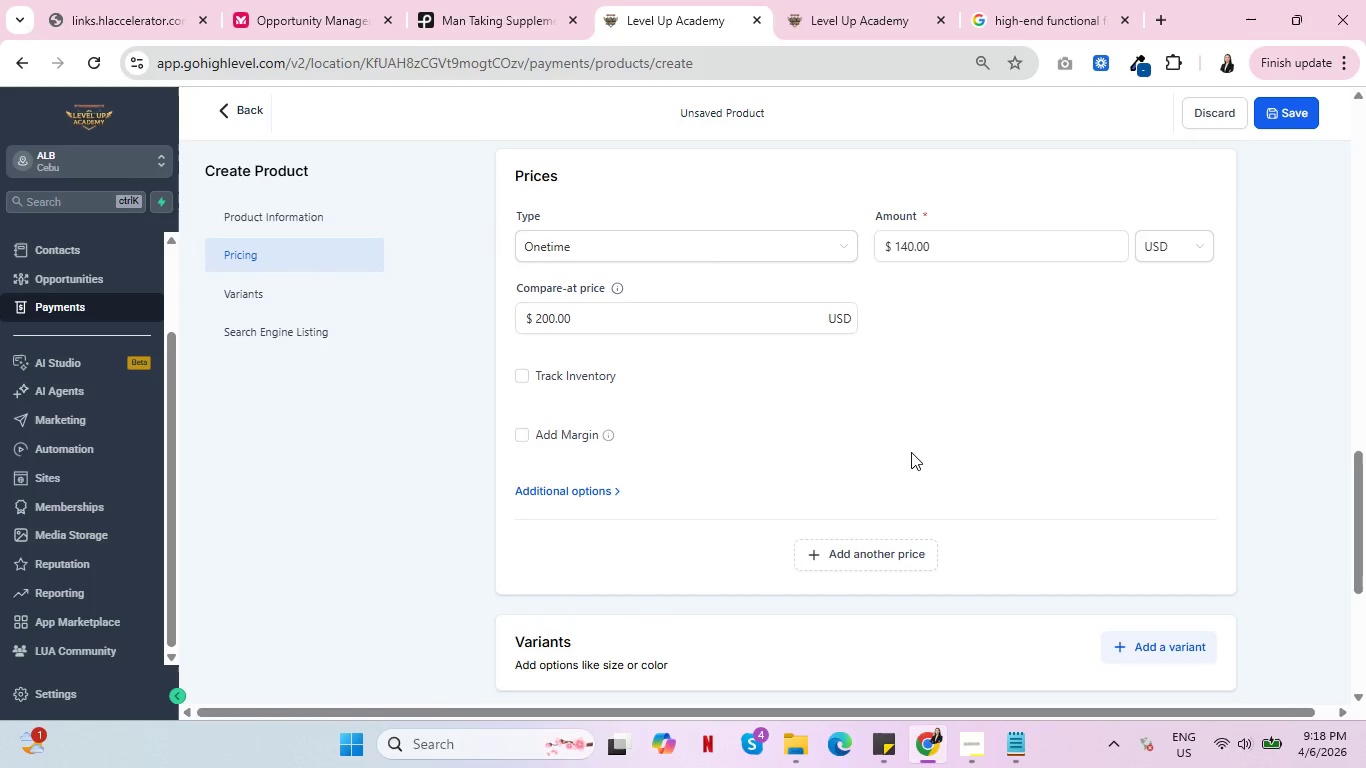 
scroll: coordinate [968, 454], scroll_direction: up, amount: 6.0
 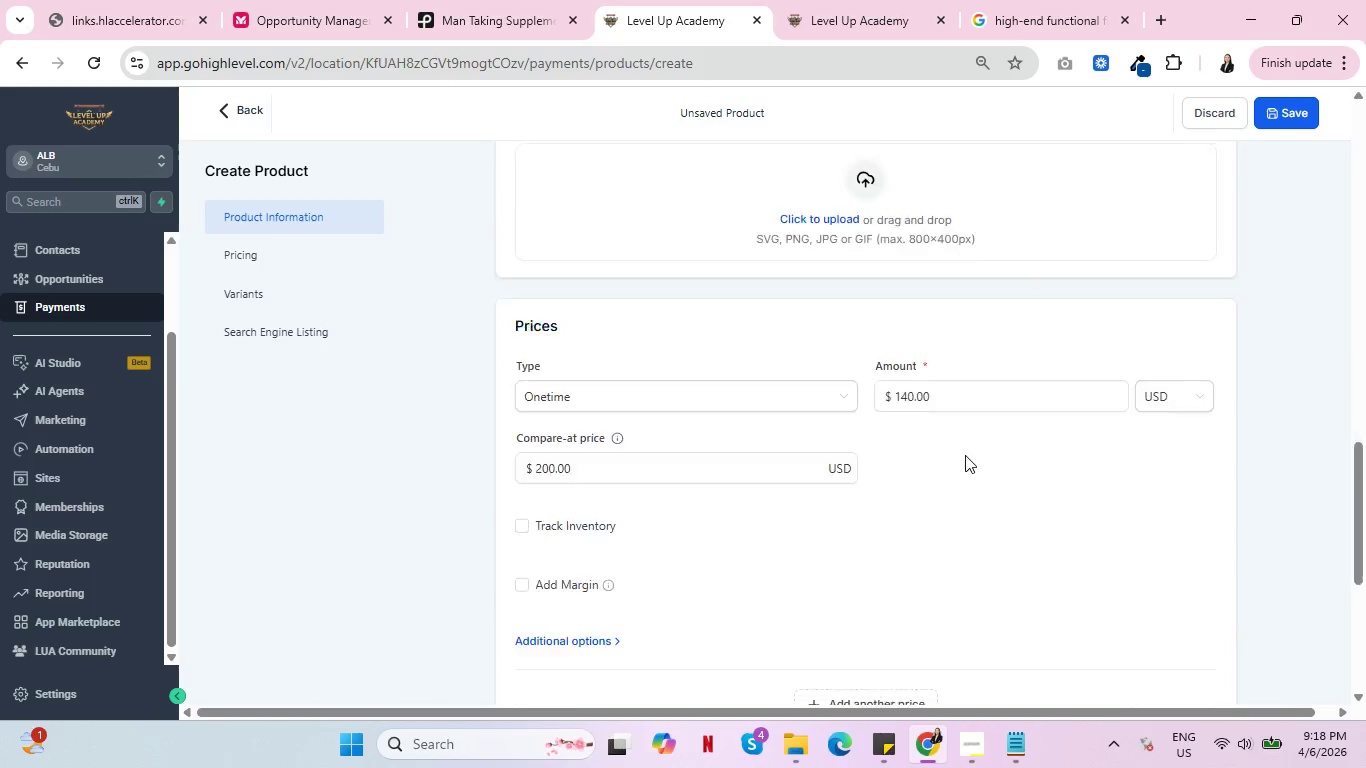 
scroll: coordinate [892, 512], scroll_direction: down, amount: 12.0
 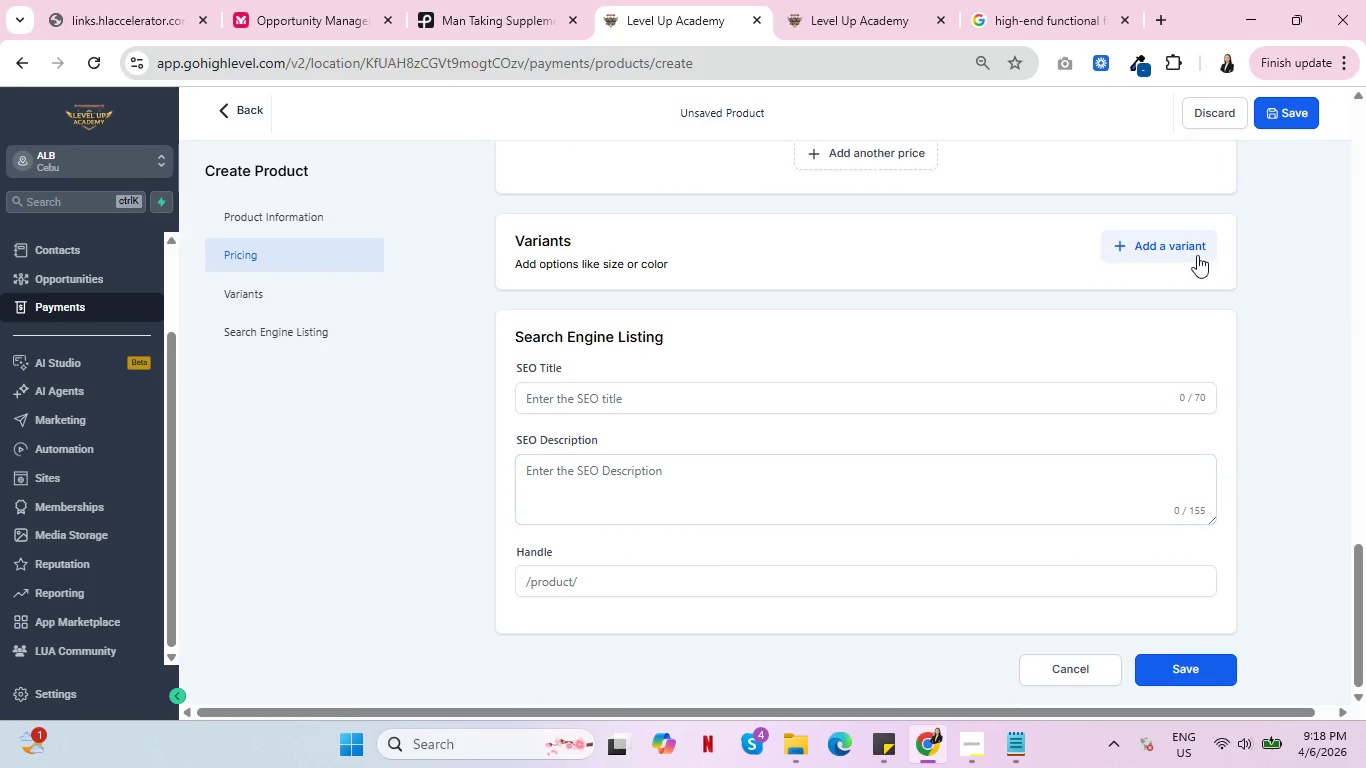 
left_click([1178, 247])
 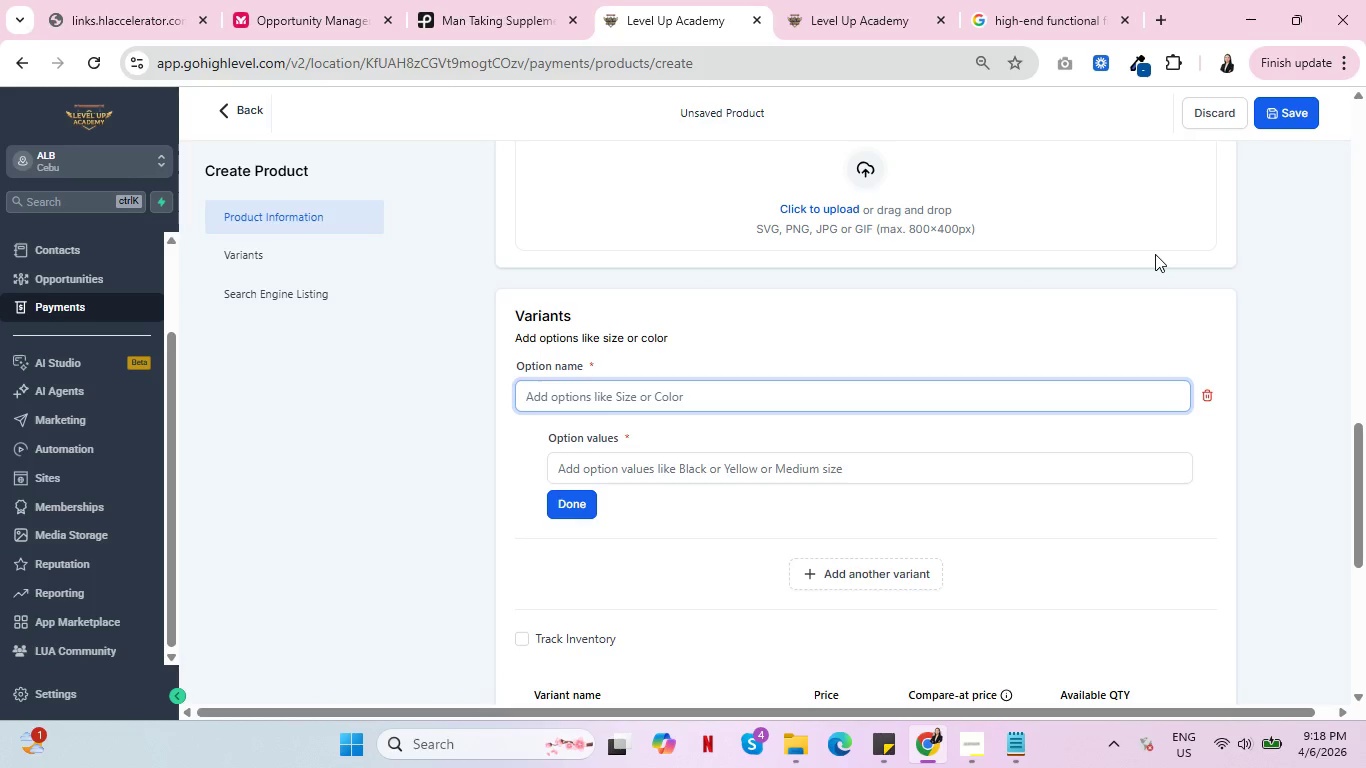 
wait(6.77)
 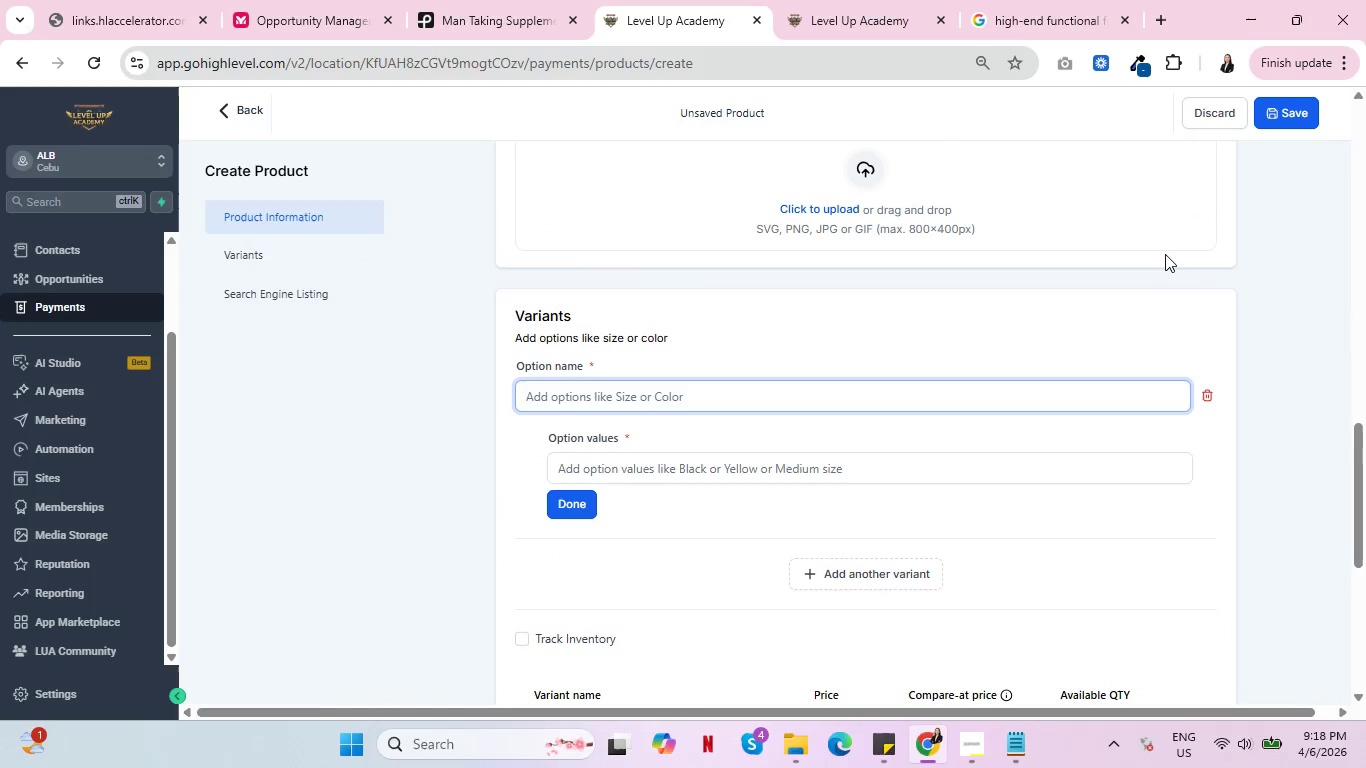 
left_click([1213, 402])
 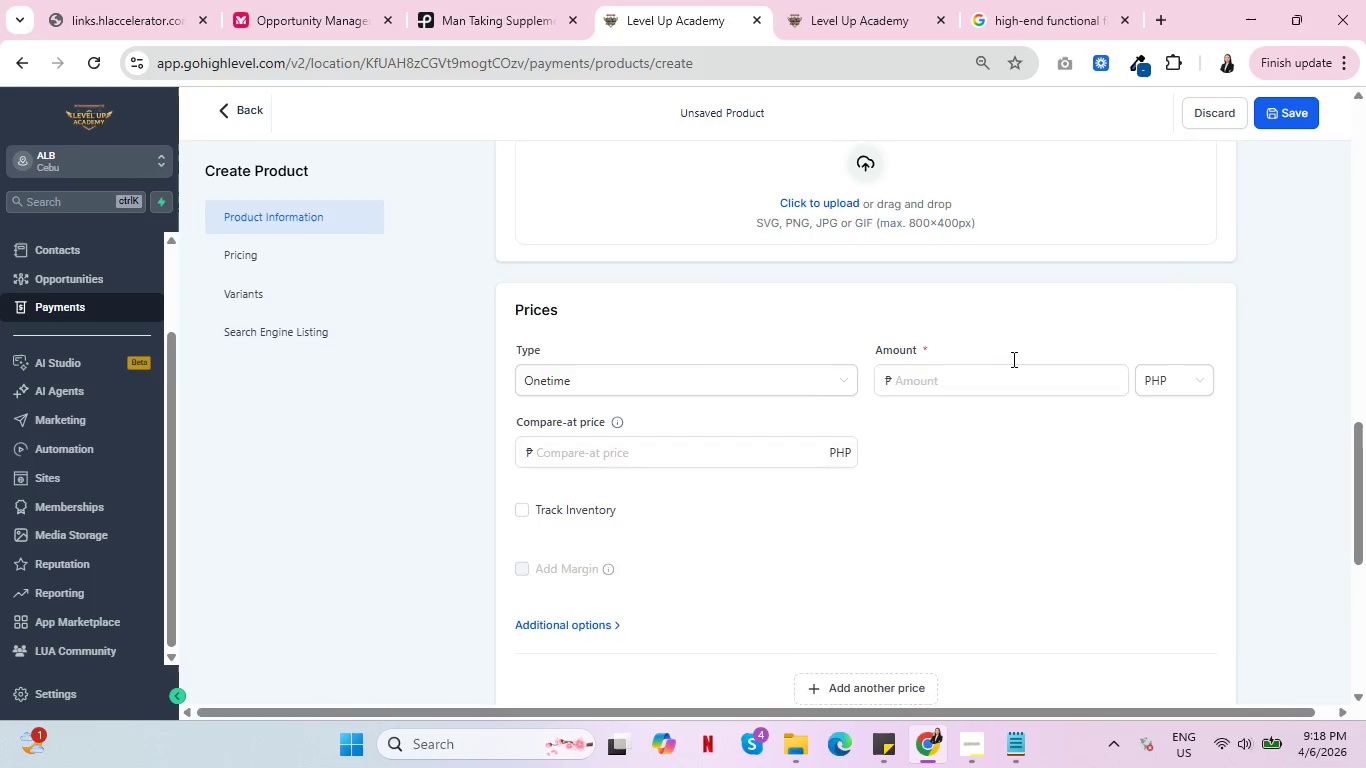 
scroll: coordinate [1012, 359], scroll_direction: down, amount: 3.0
 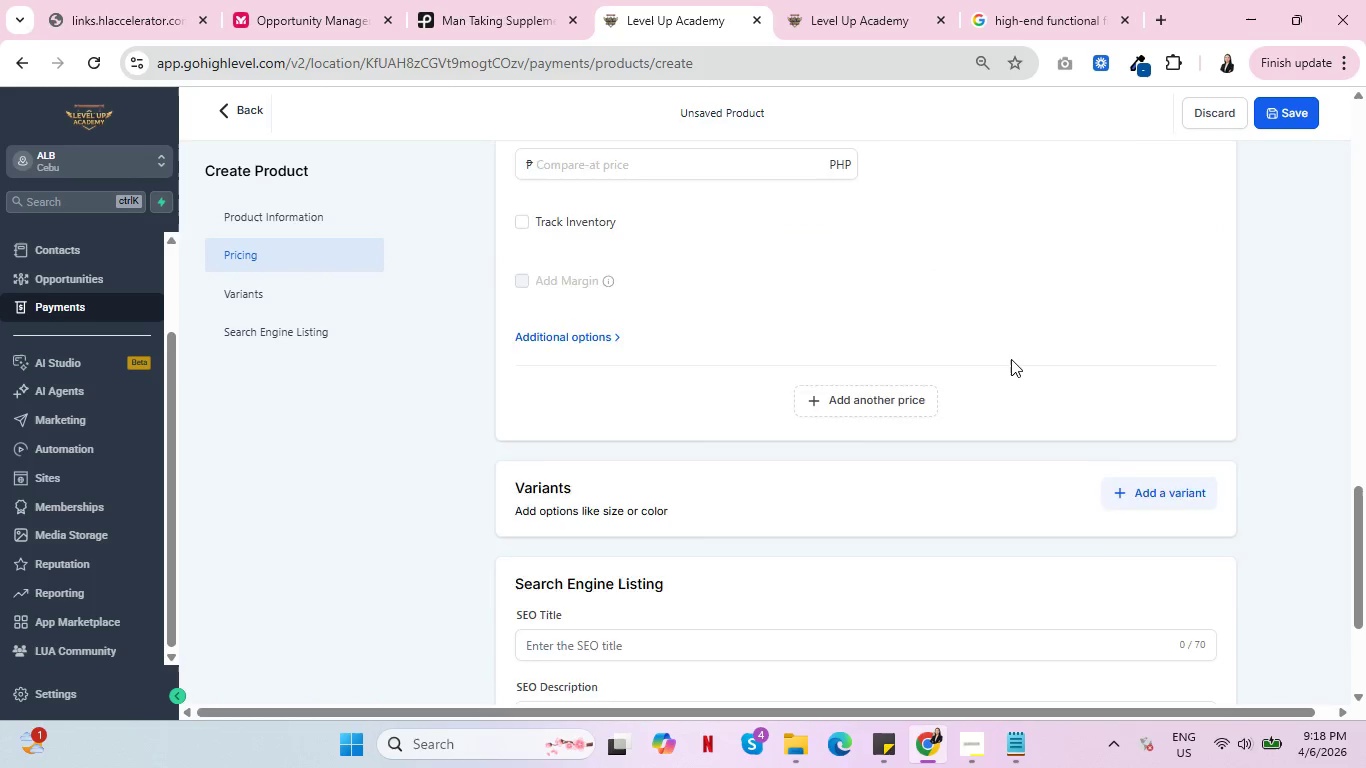 
scroll: coordinate [1006, 361], scroll_direction: up, amount: 19.0
 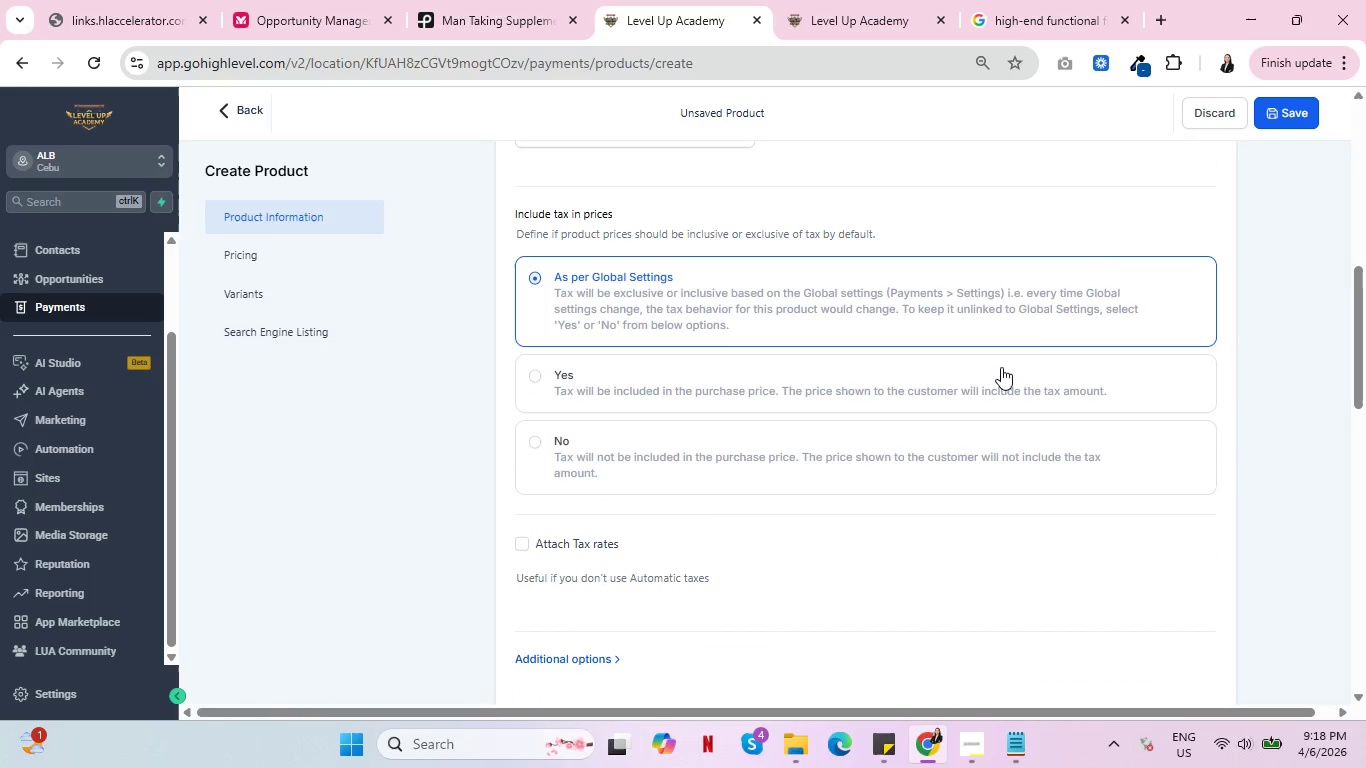 
scroll: coordinate [1001, 367], scroll_direction: down, amount: 13.0
 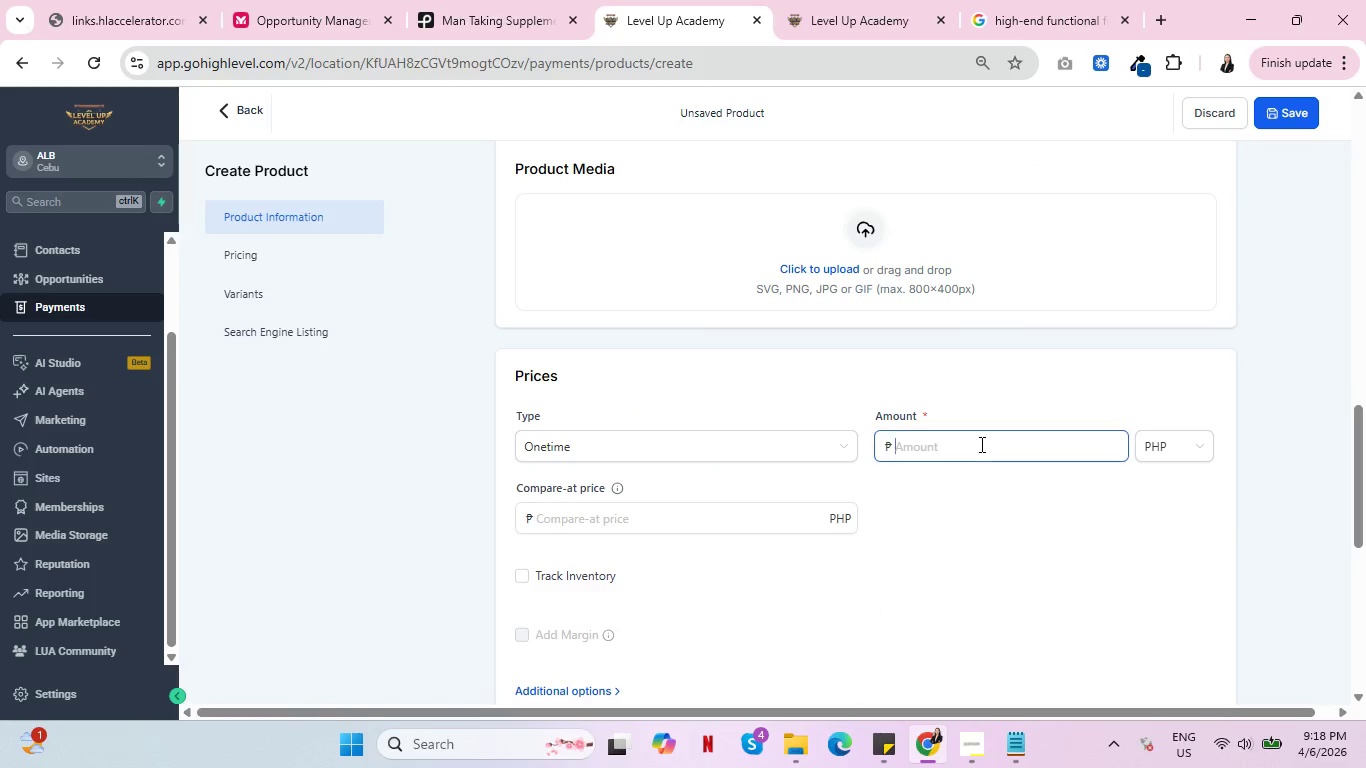 
left_click([980, 444])
 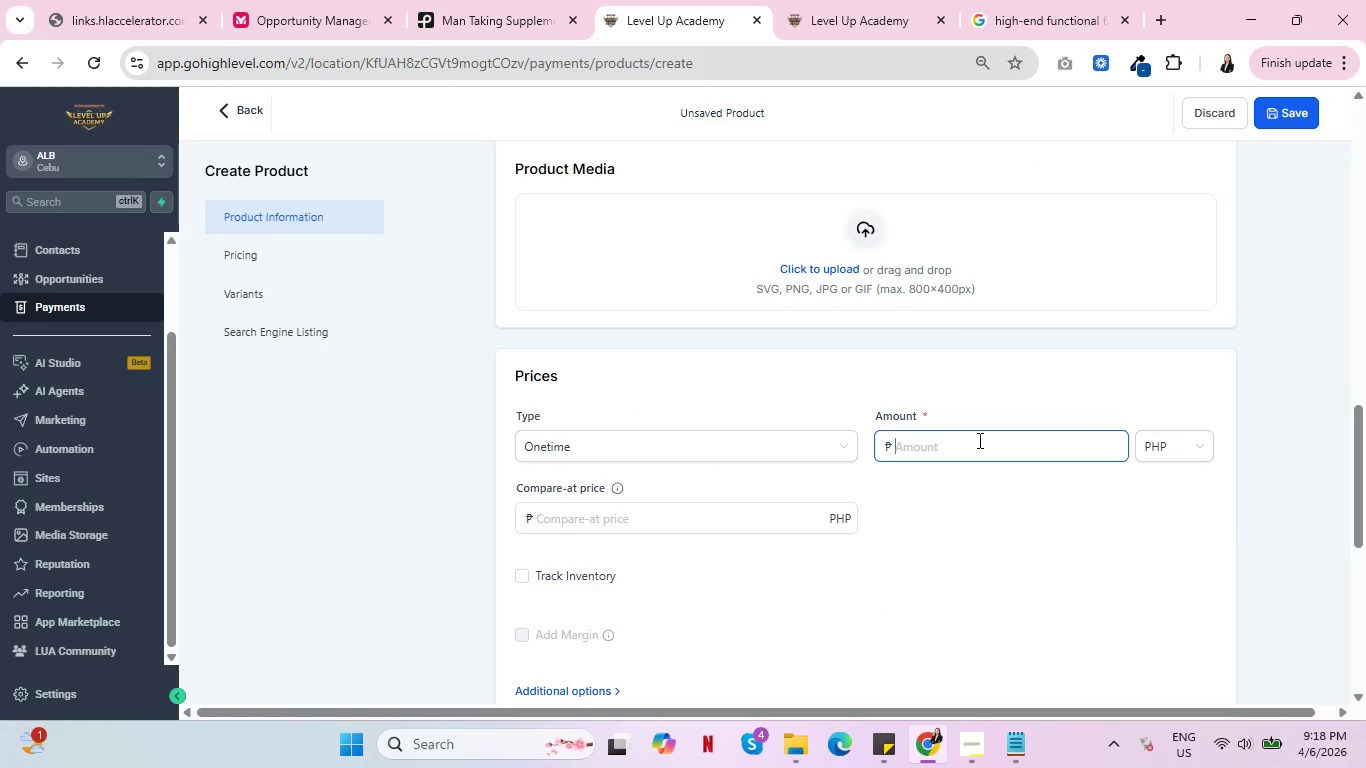 
type(140)
 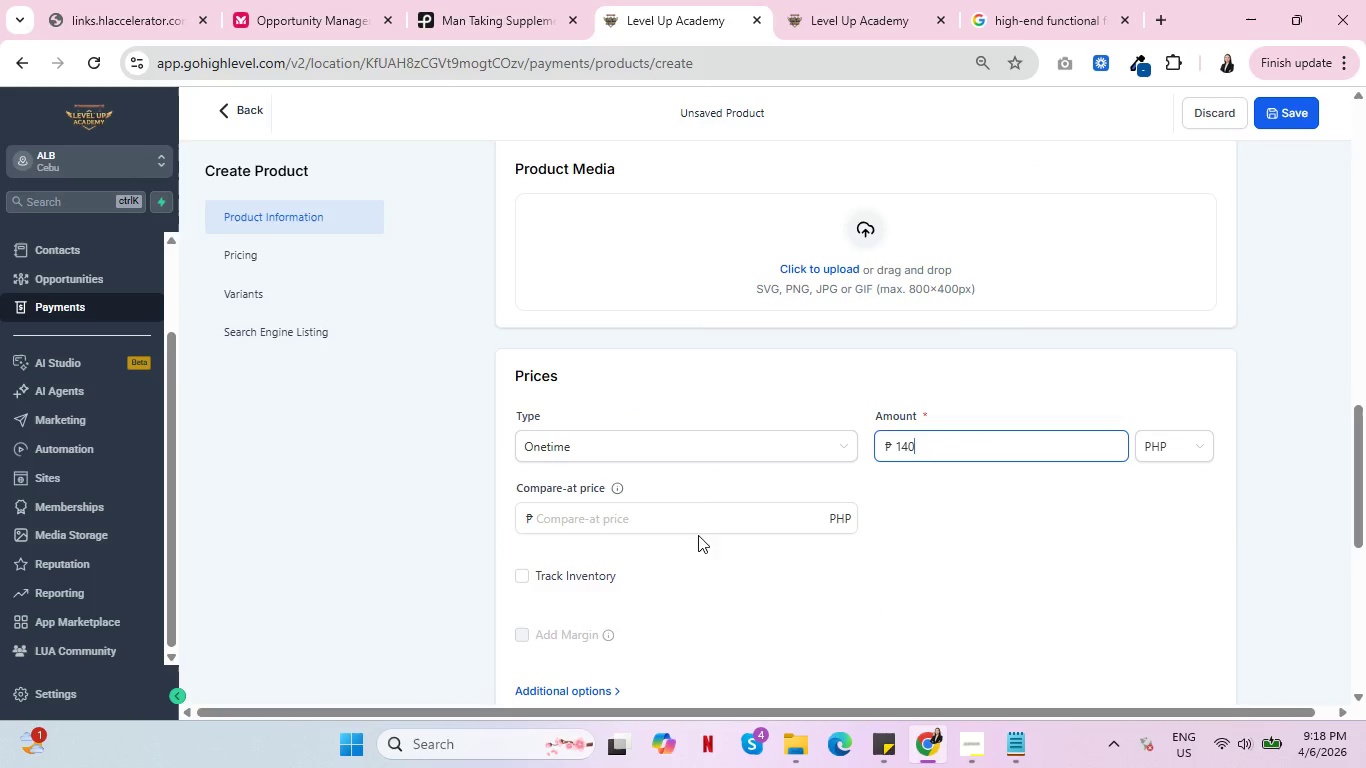 
left_click([704, 504])
 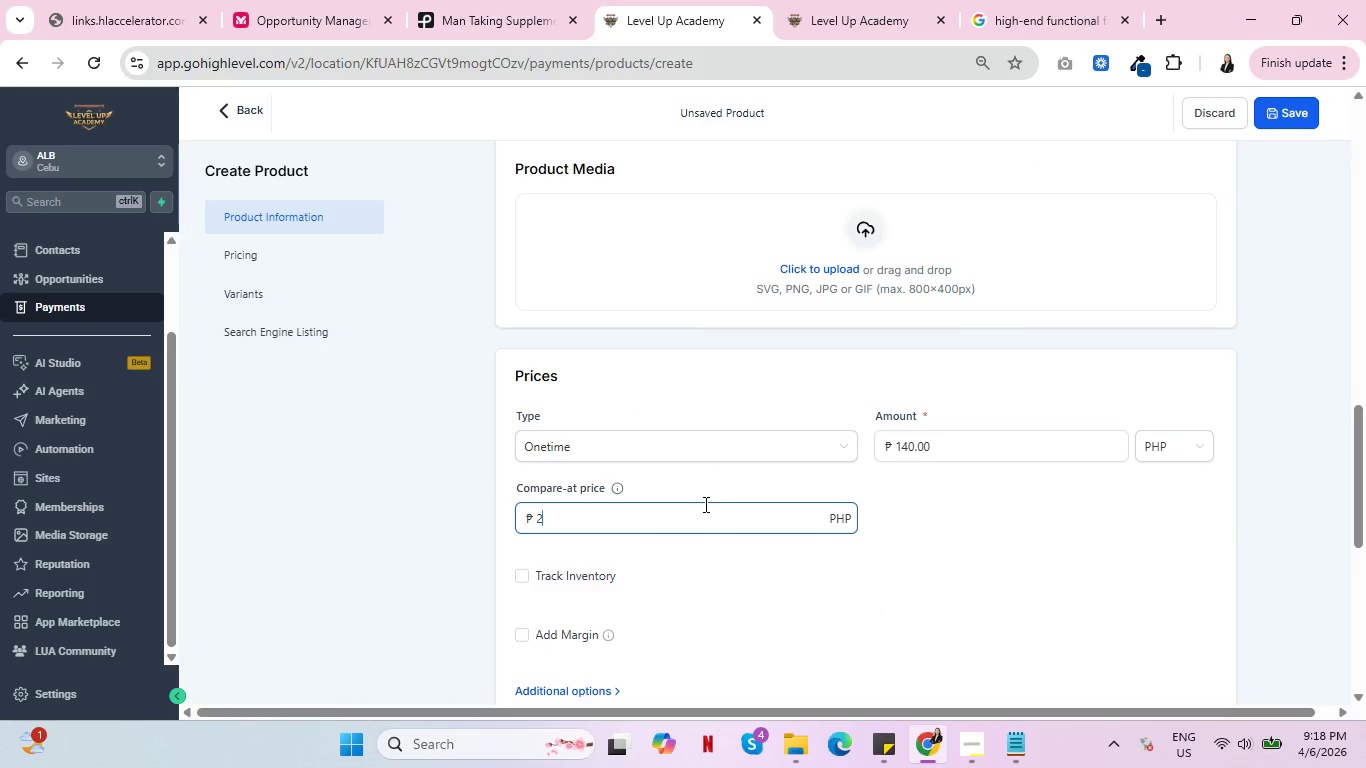 
type(200)
 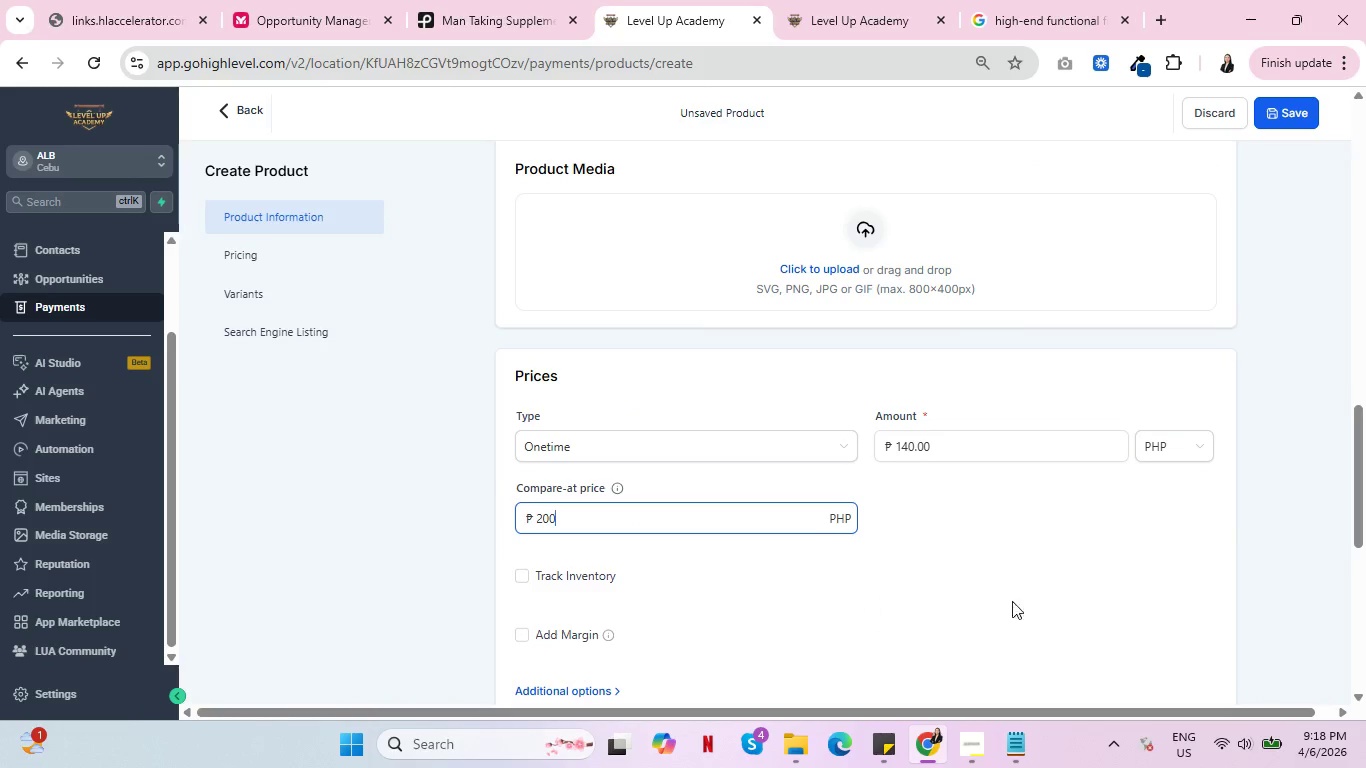 
left_click([1030, 588])
 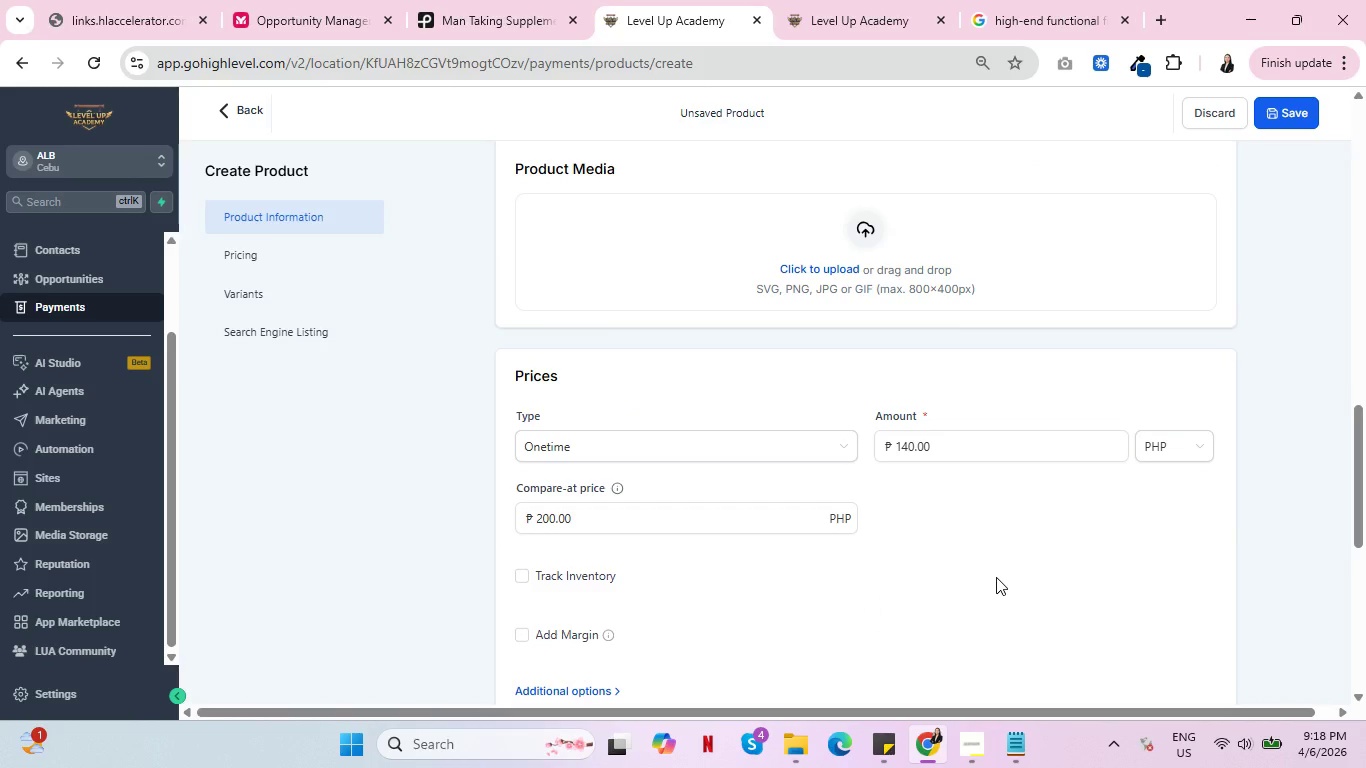 
wait(9.12)
 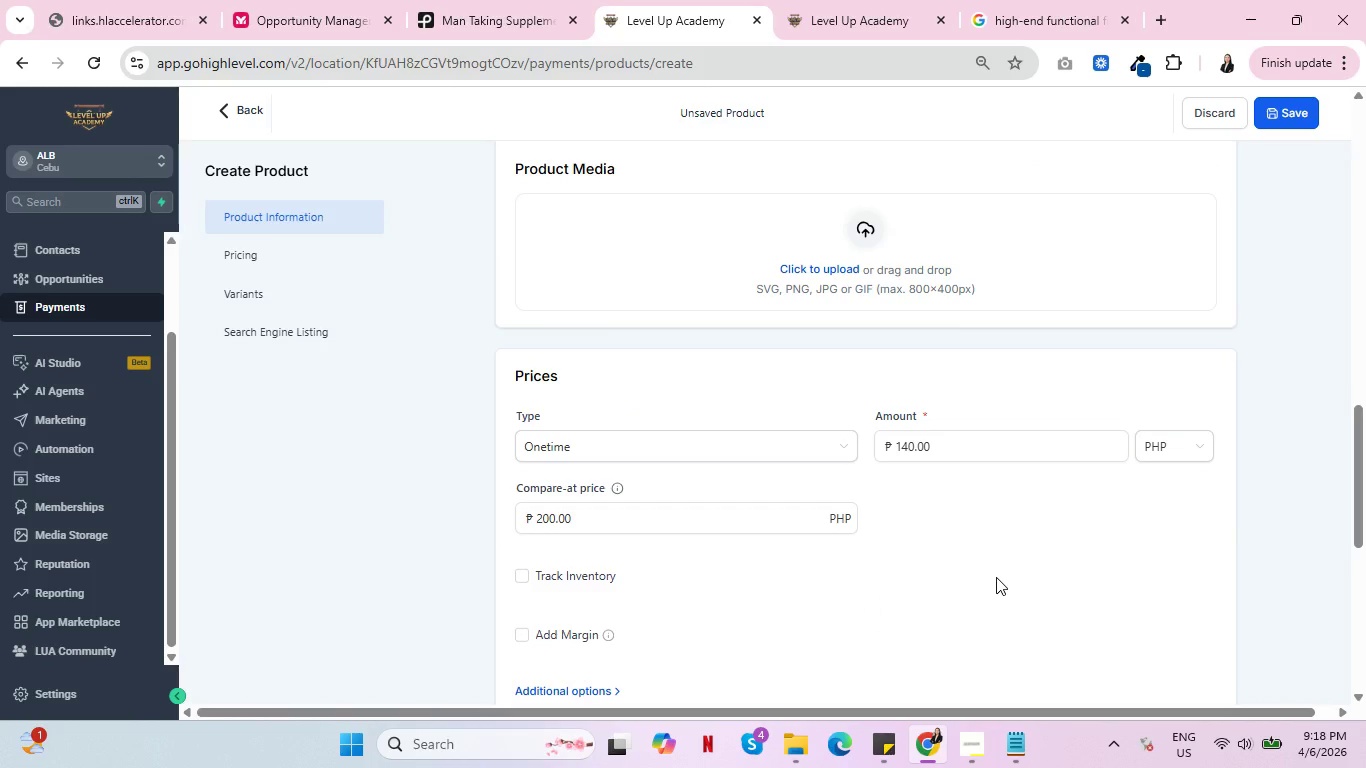 
scroll: coordinate [993, 581], scroll_direction: down, amount: 7.0
 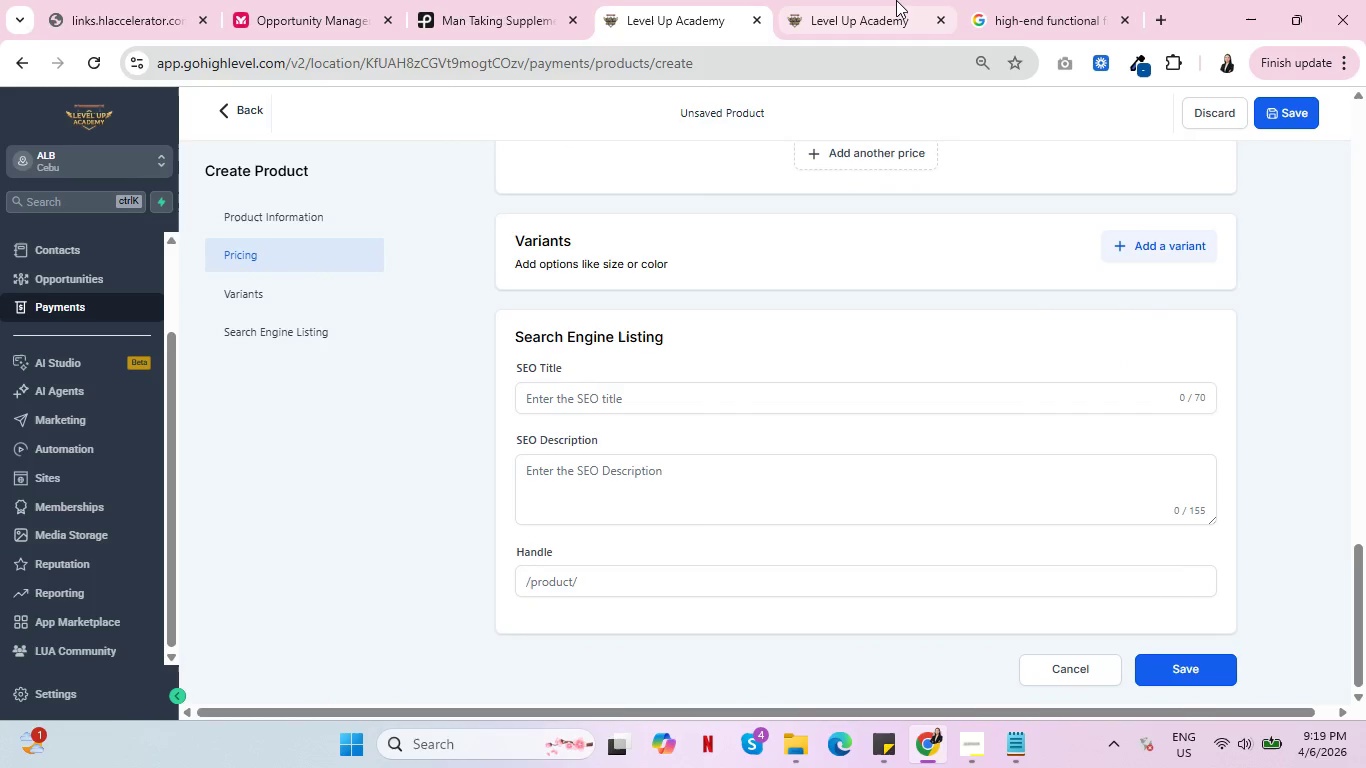 
left_click([857, 22])
 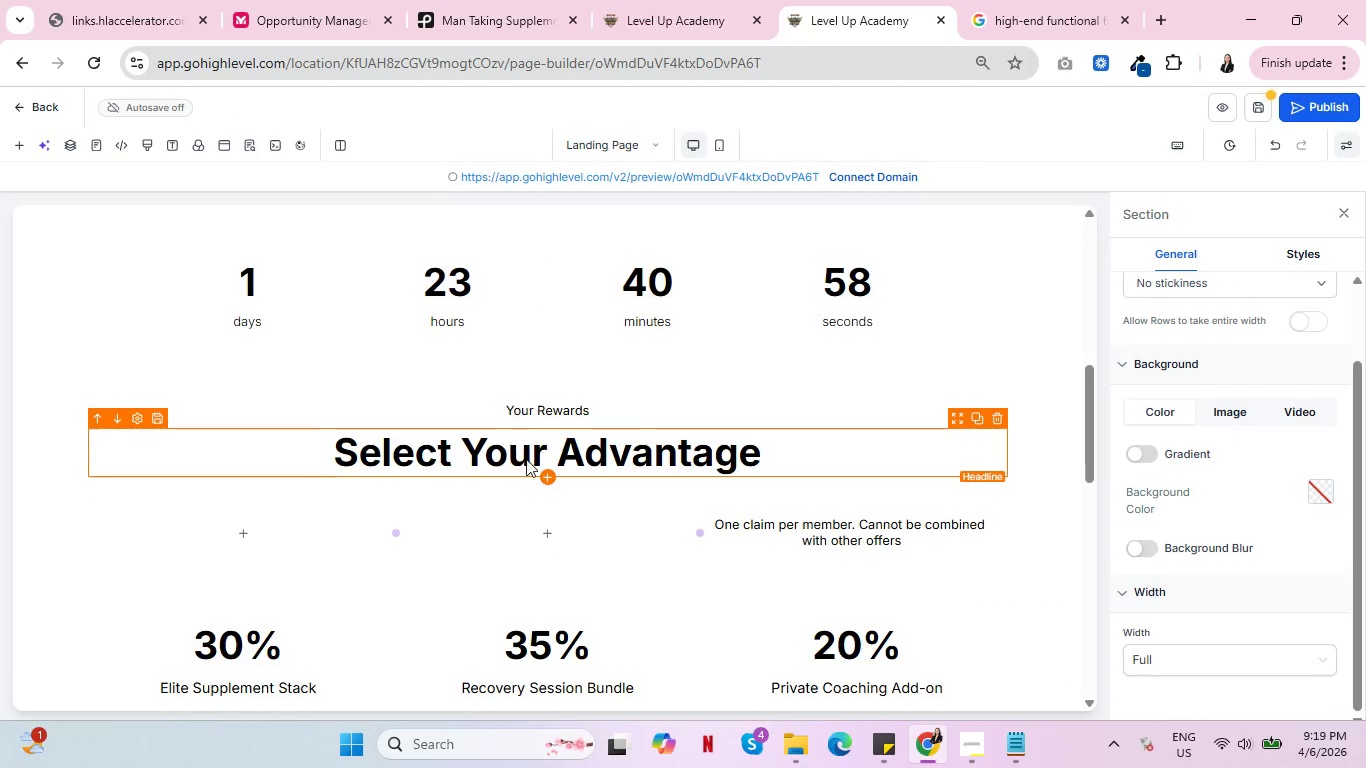 
scroll: coordinate [527, 460], scroll_direction: down, amount: 5.0
 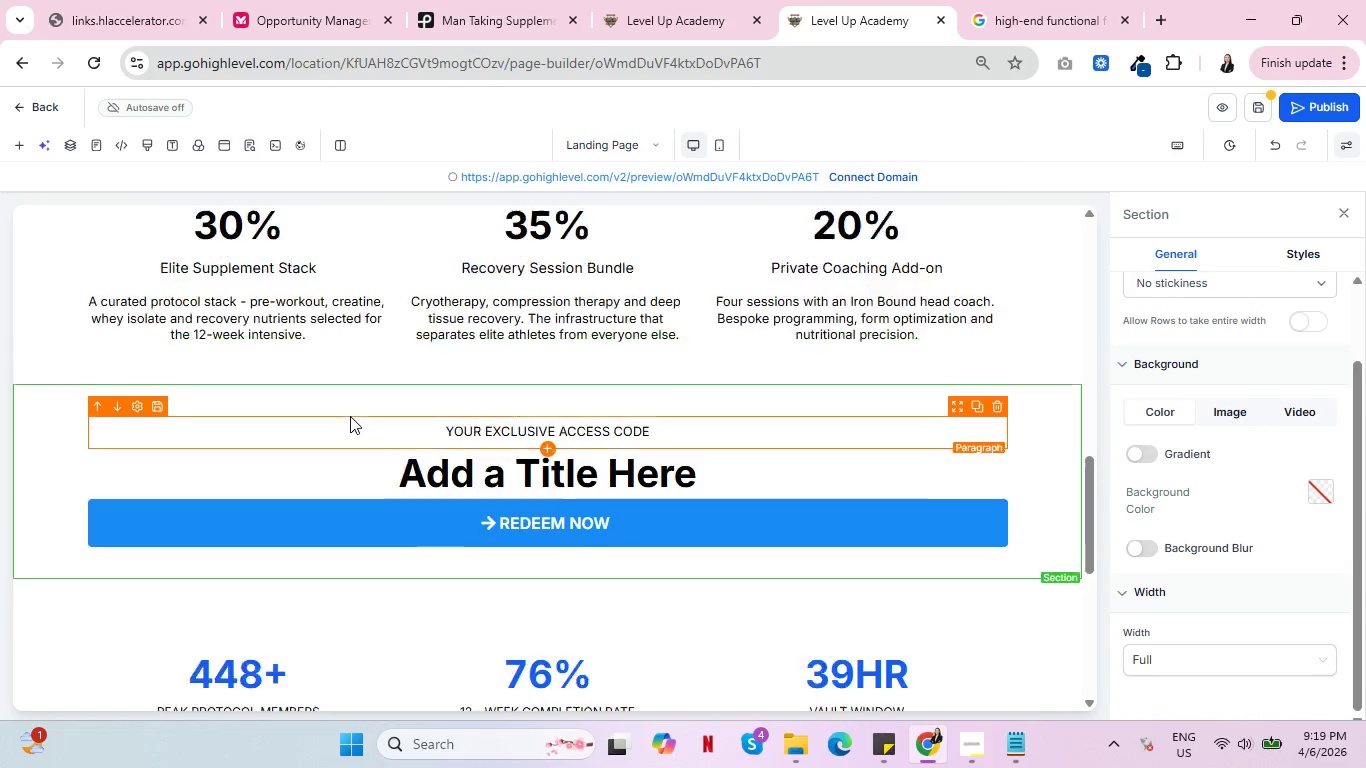 
scroll: coordinate [359, 419], scroll_direction: up, amount: 2.0
 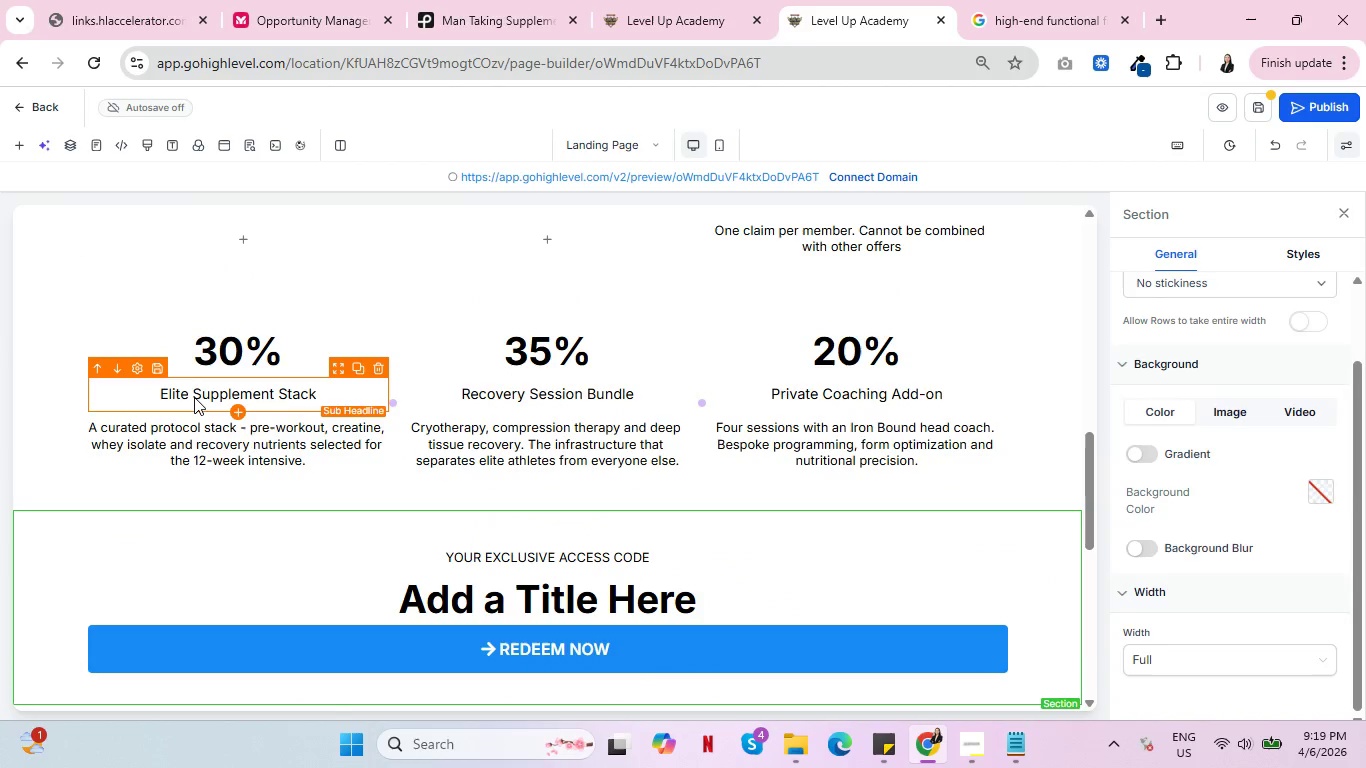 
double_click([194, 397])
 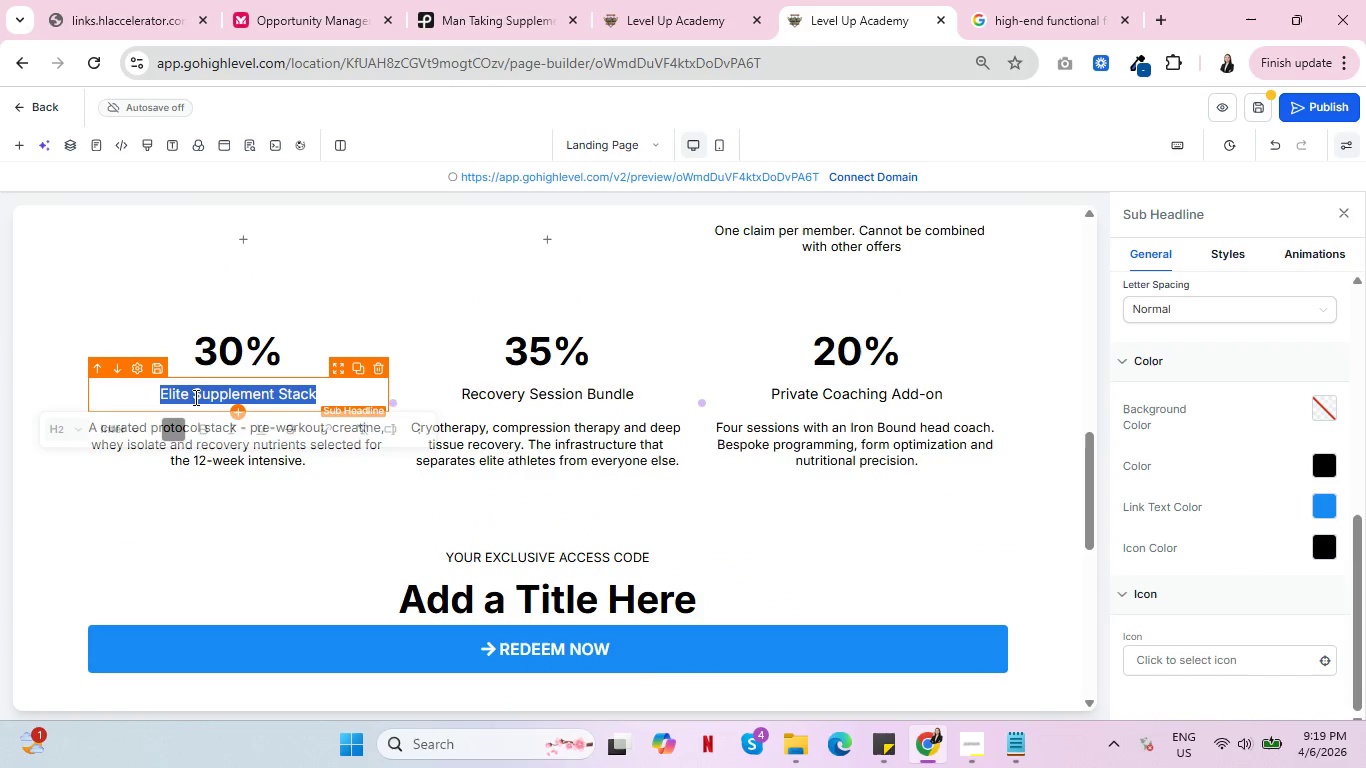 
triple_click([194, 397])
 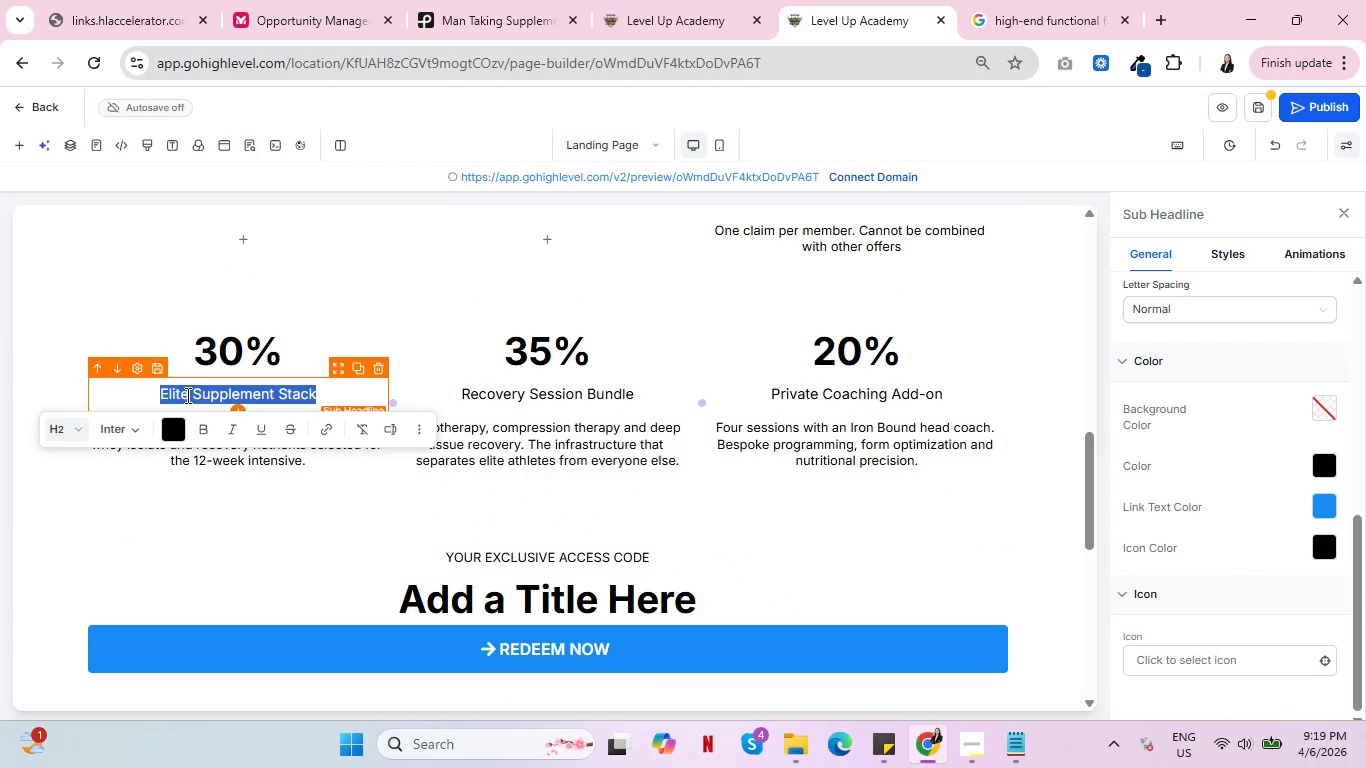 
key(Control+C)
 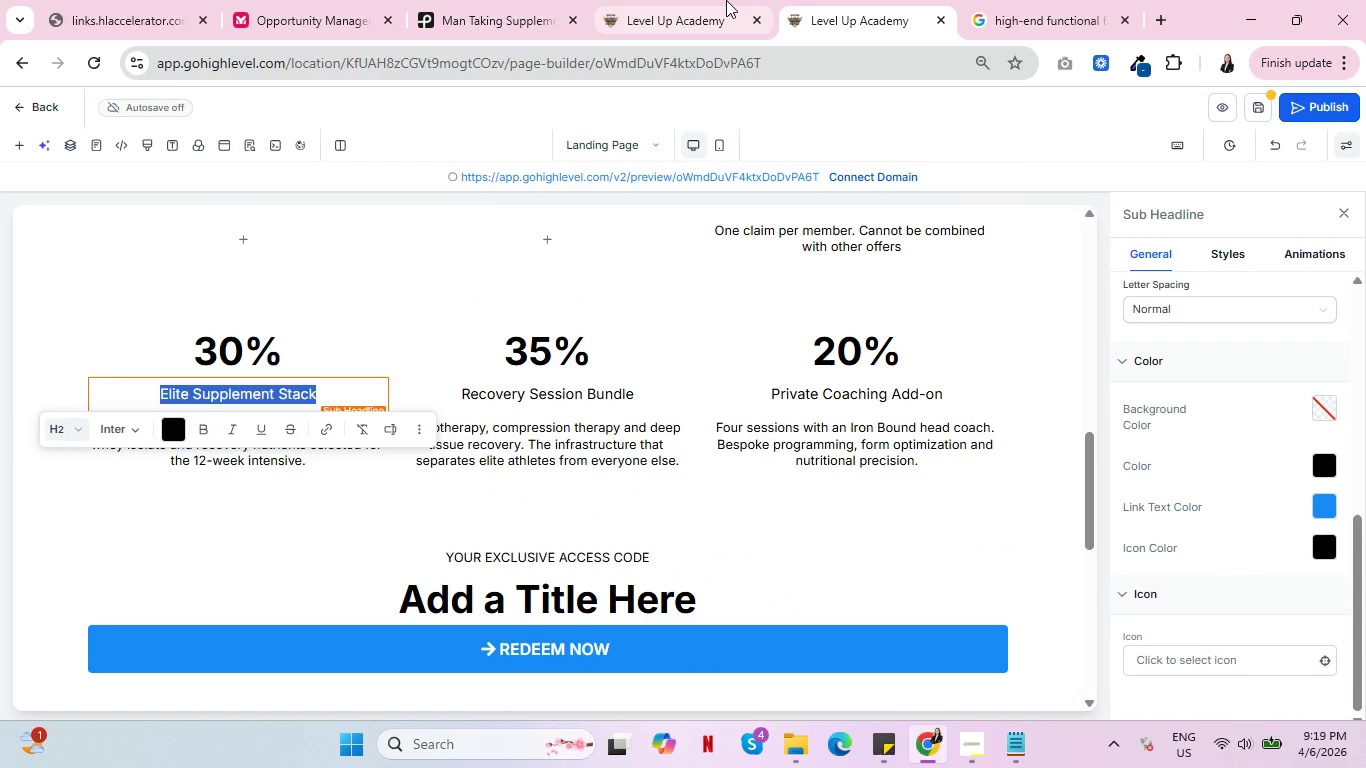 
left_click([726, 0])
 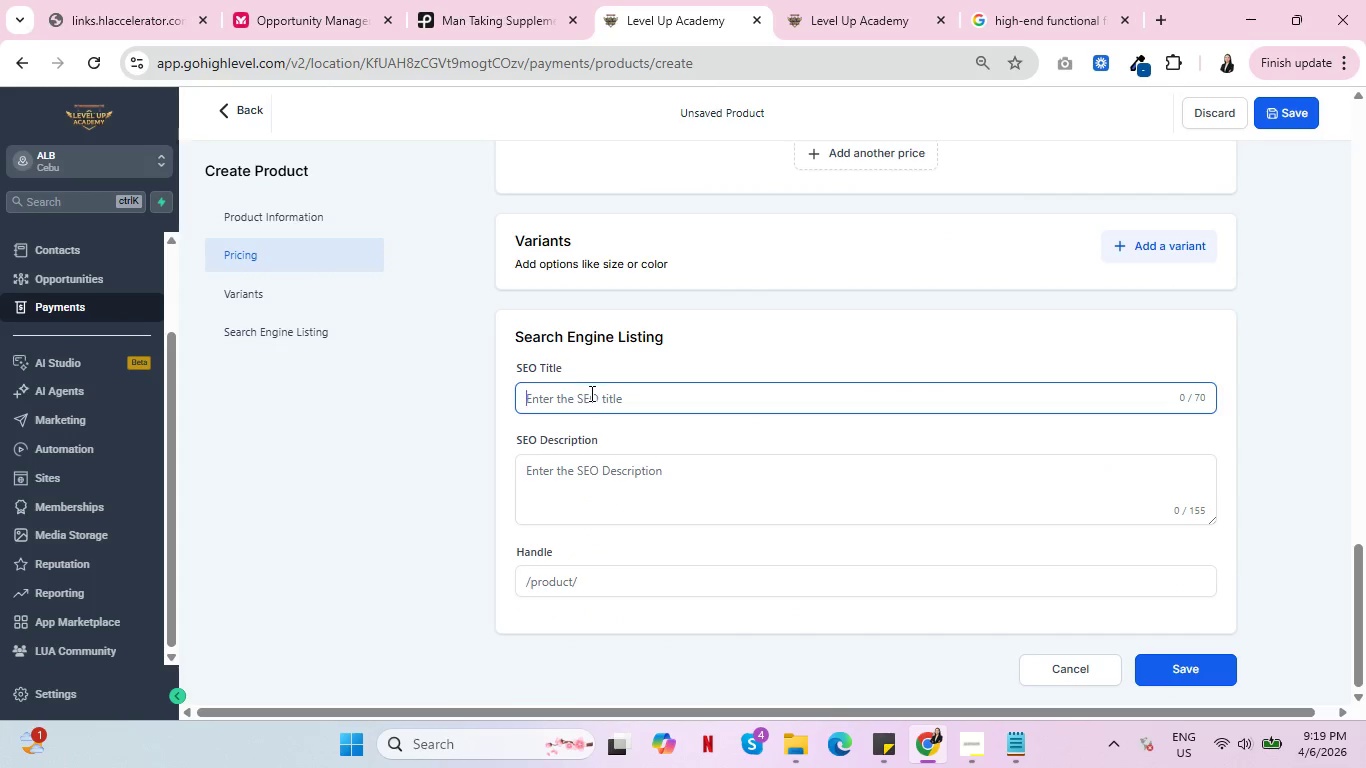 
left_click([590, 393])
 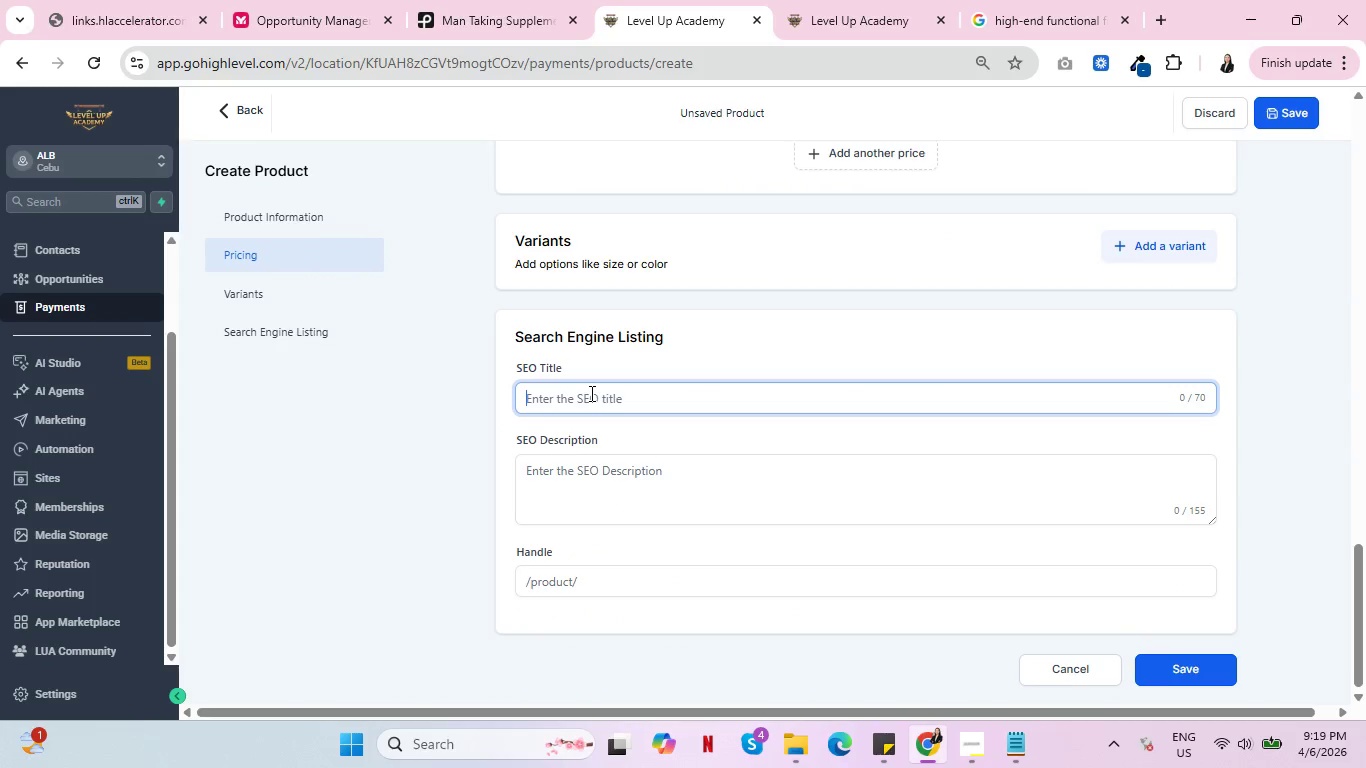 
key(Control+V)
 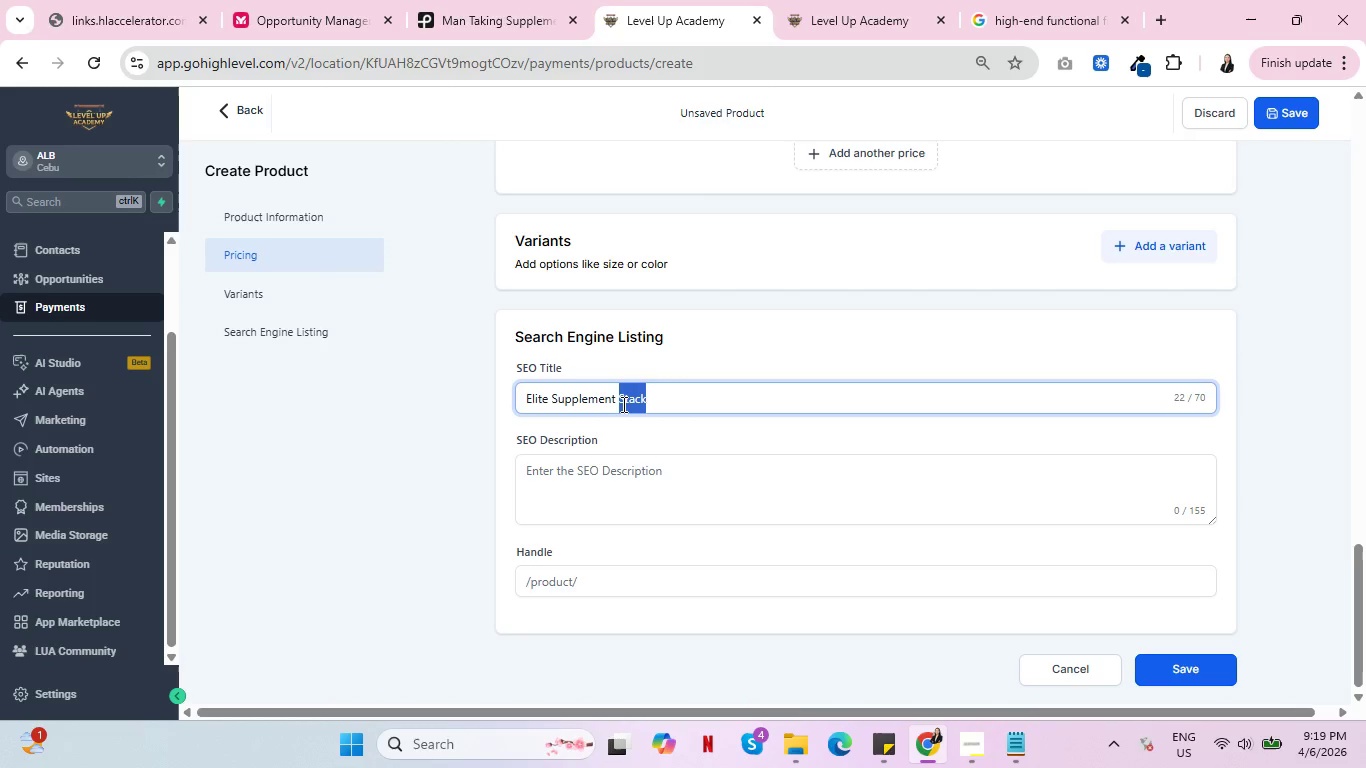 
double_click([622, 404])
 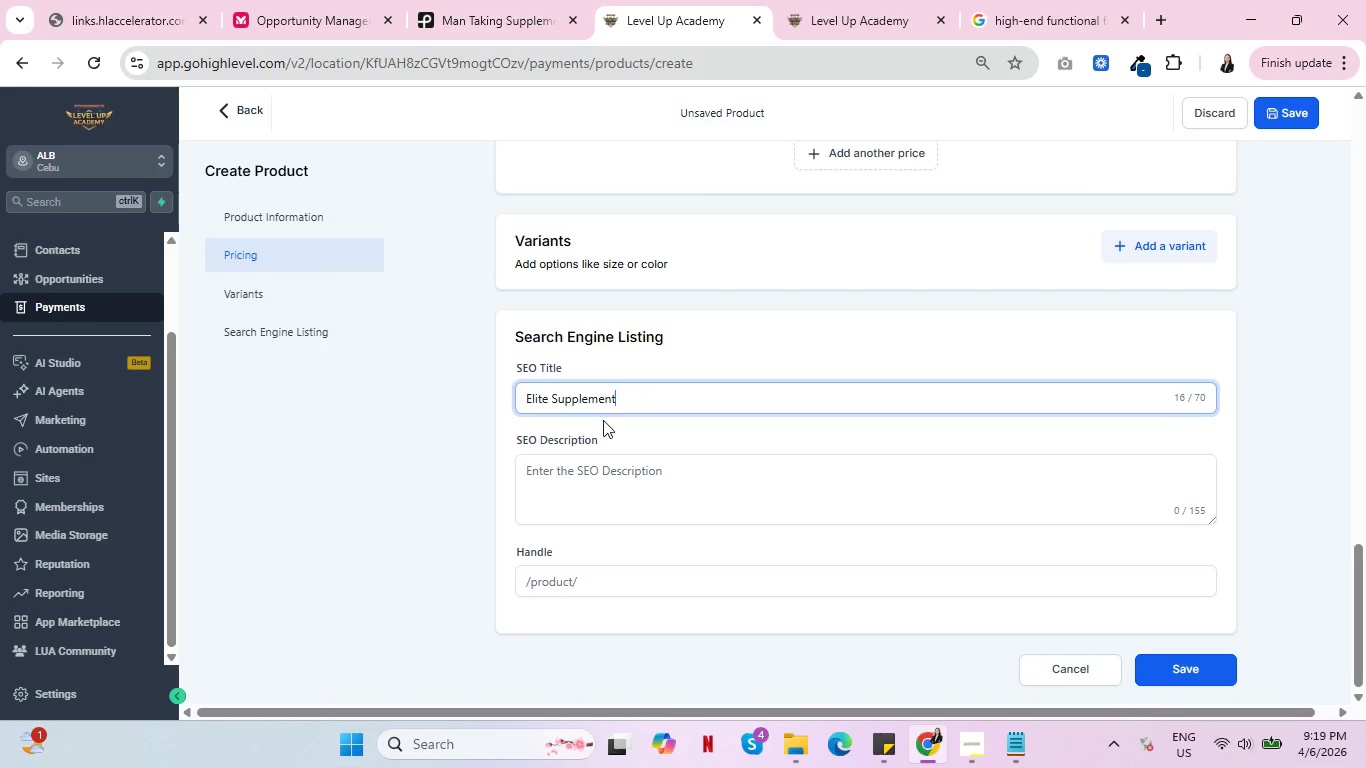 
key(Backspace)
 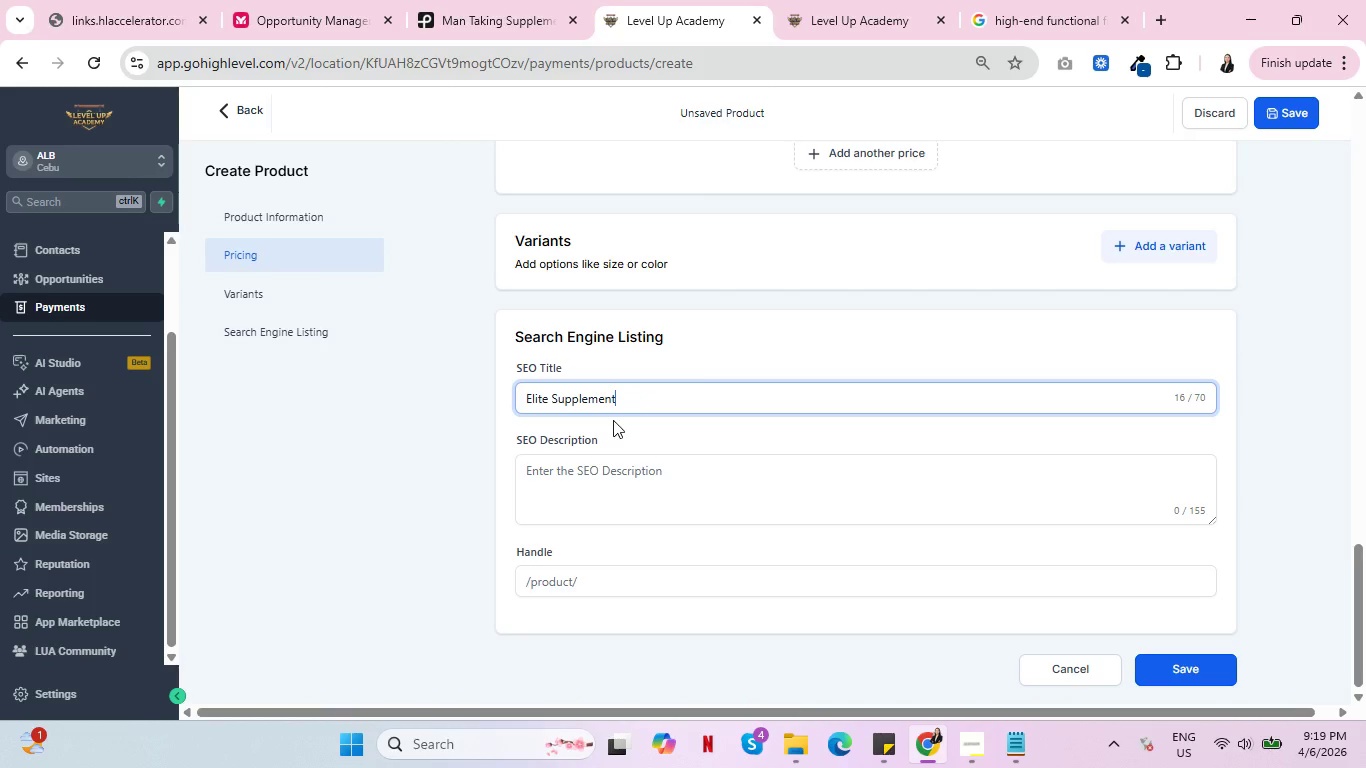 
key(Backspace)
 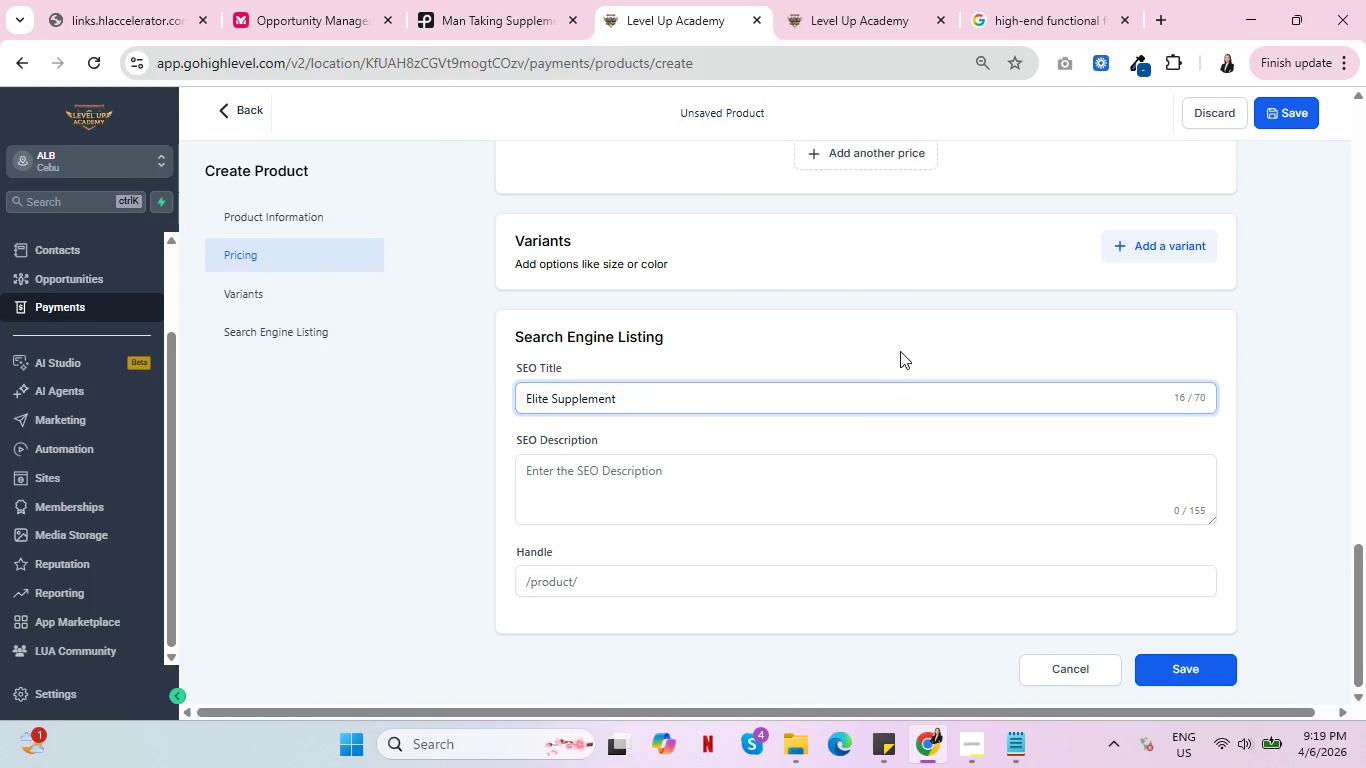 
left_click([900, 351])
 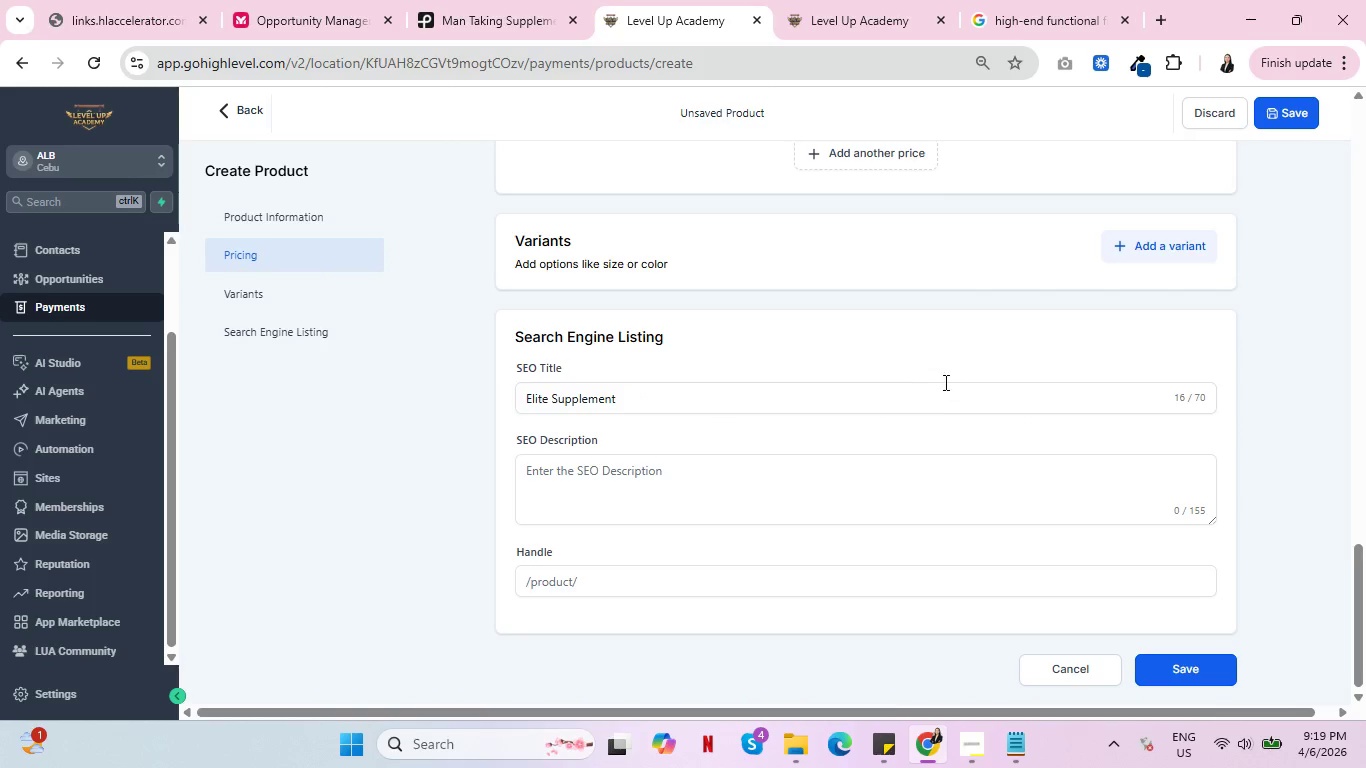 
scroll: coordinate [946, 389], scroll_direction: down, amount: 2.0
 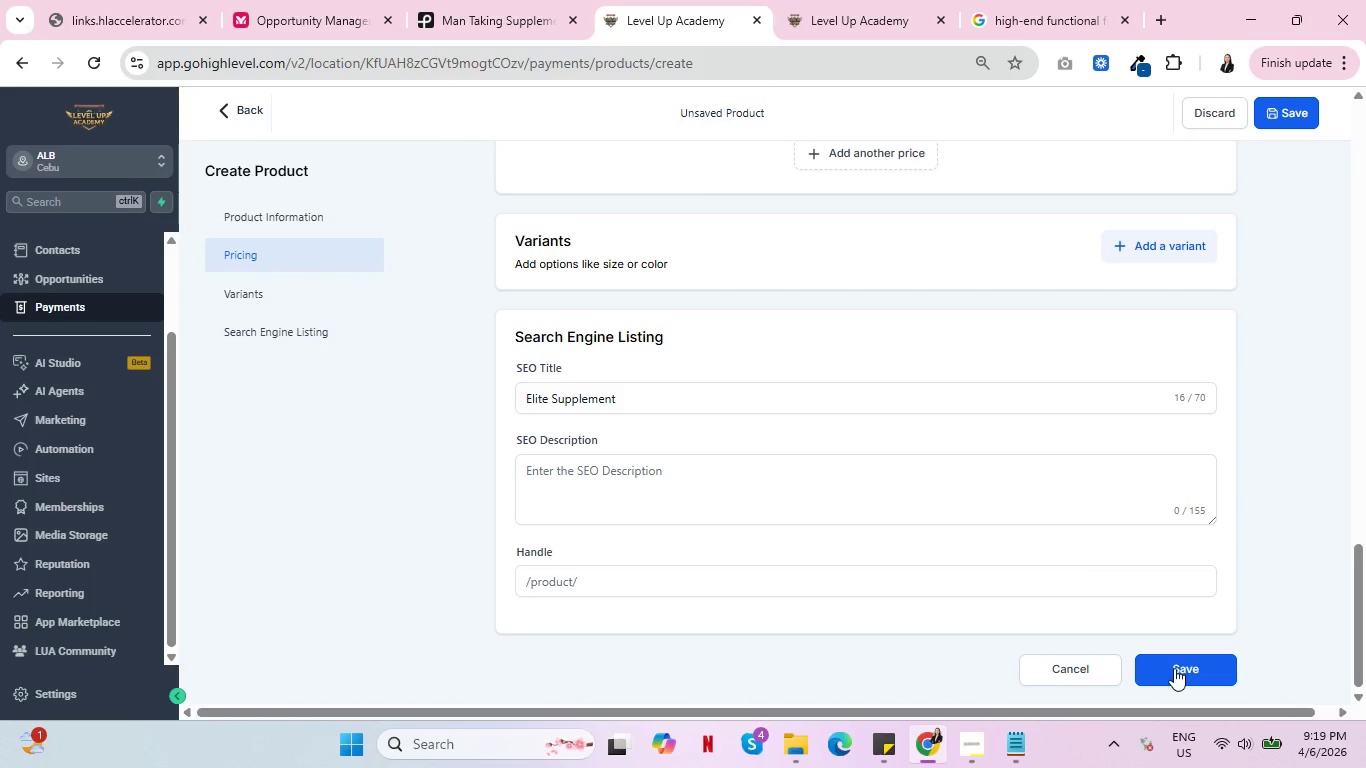 
left_click([1174, 668])
 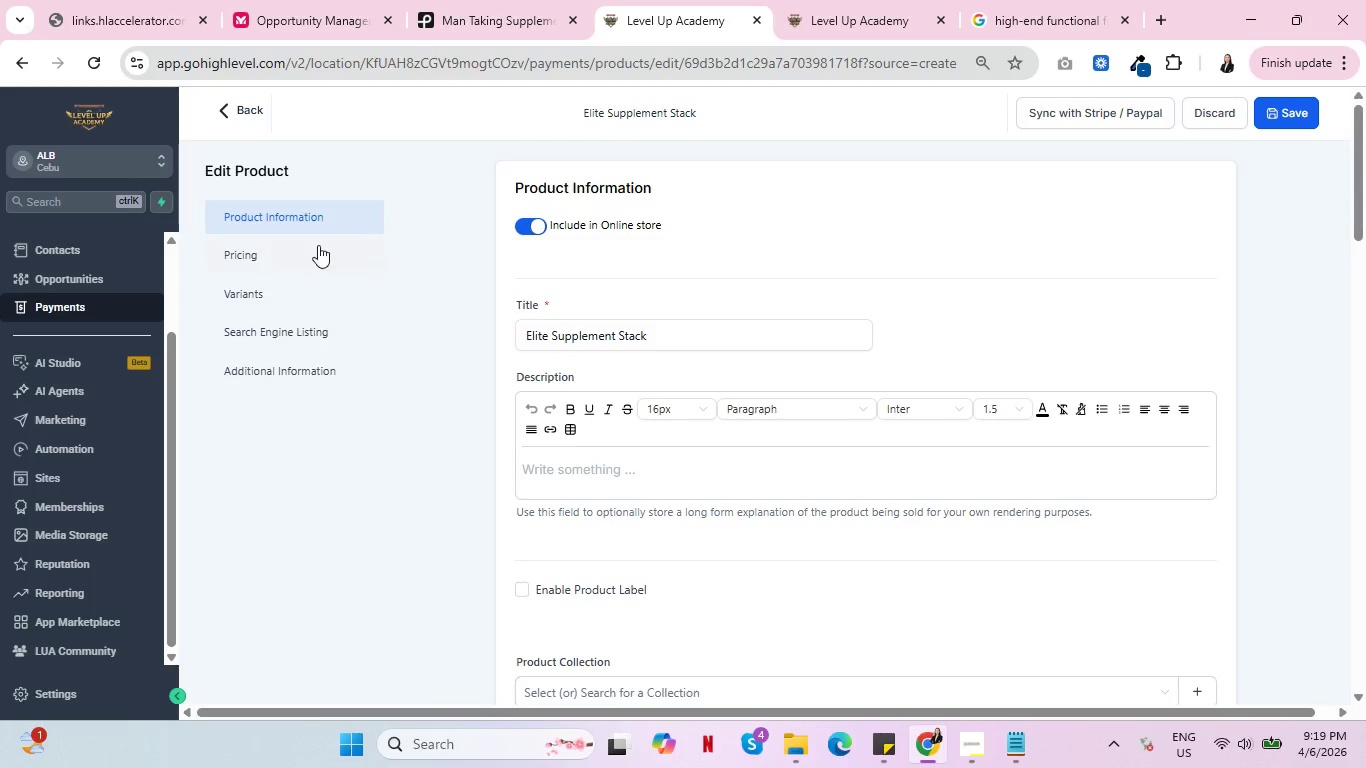 
wait(7.12)
 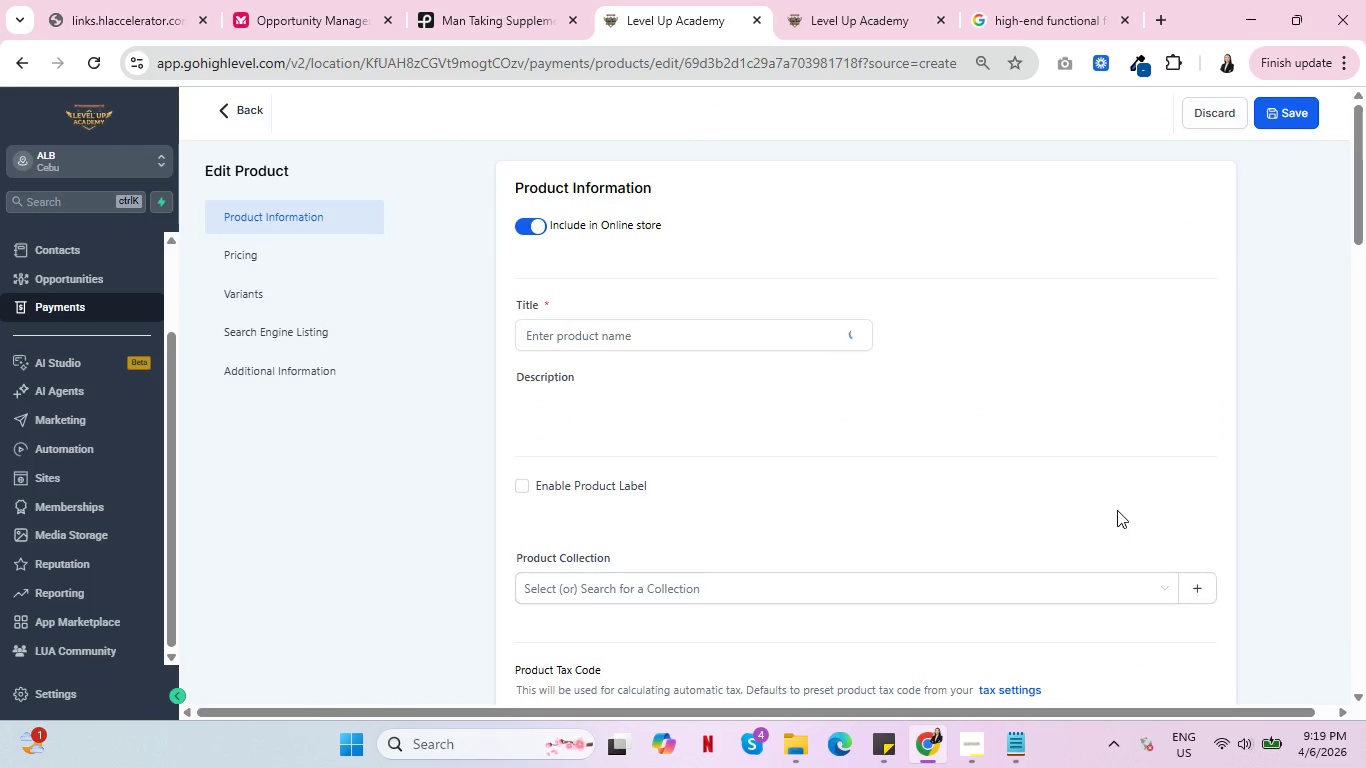 
scroll: coordinate [1076, 463], scroll_direction: down, amount: 13.0
 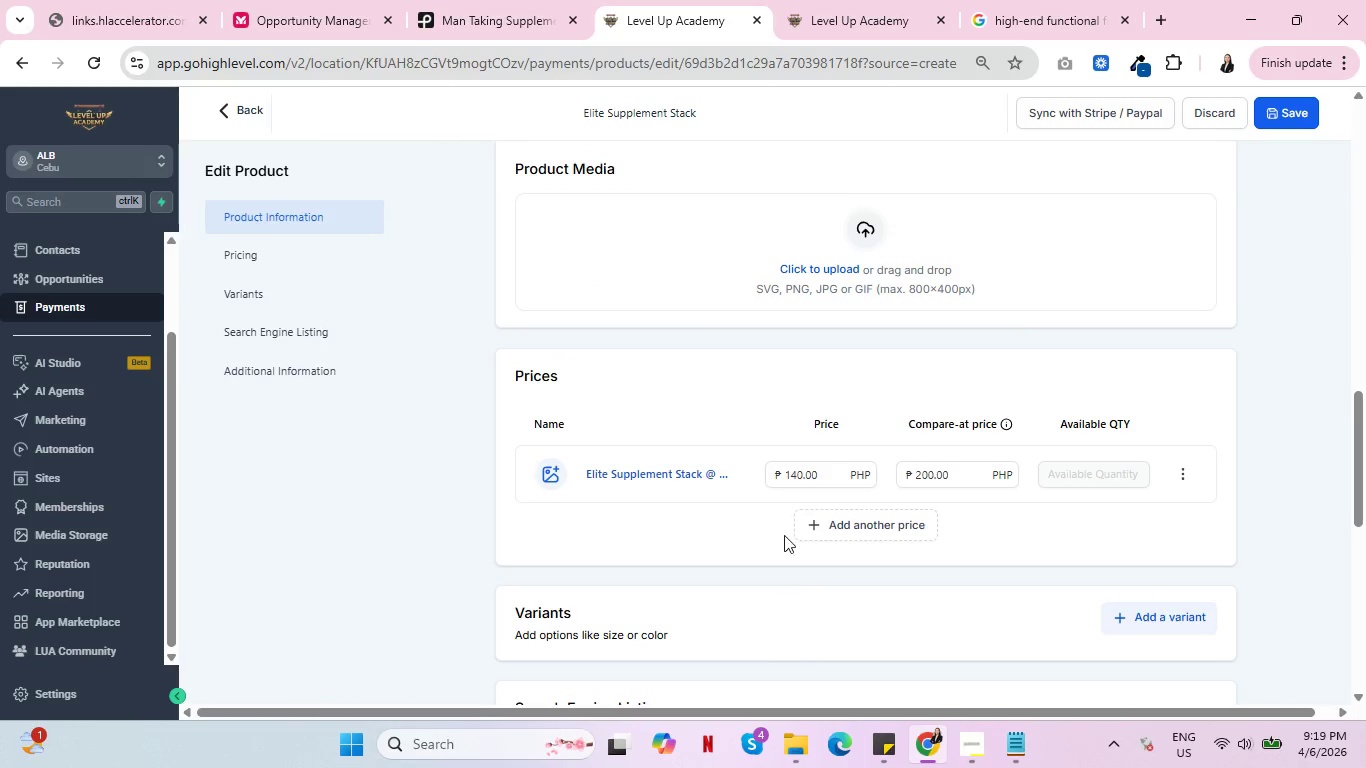 
left_click([815, 469])
 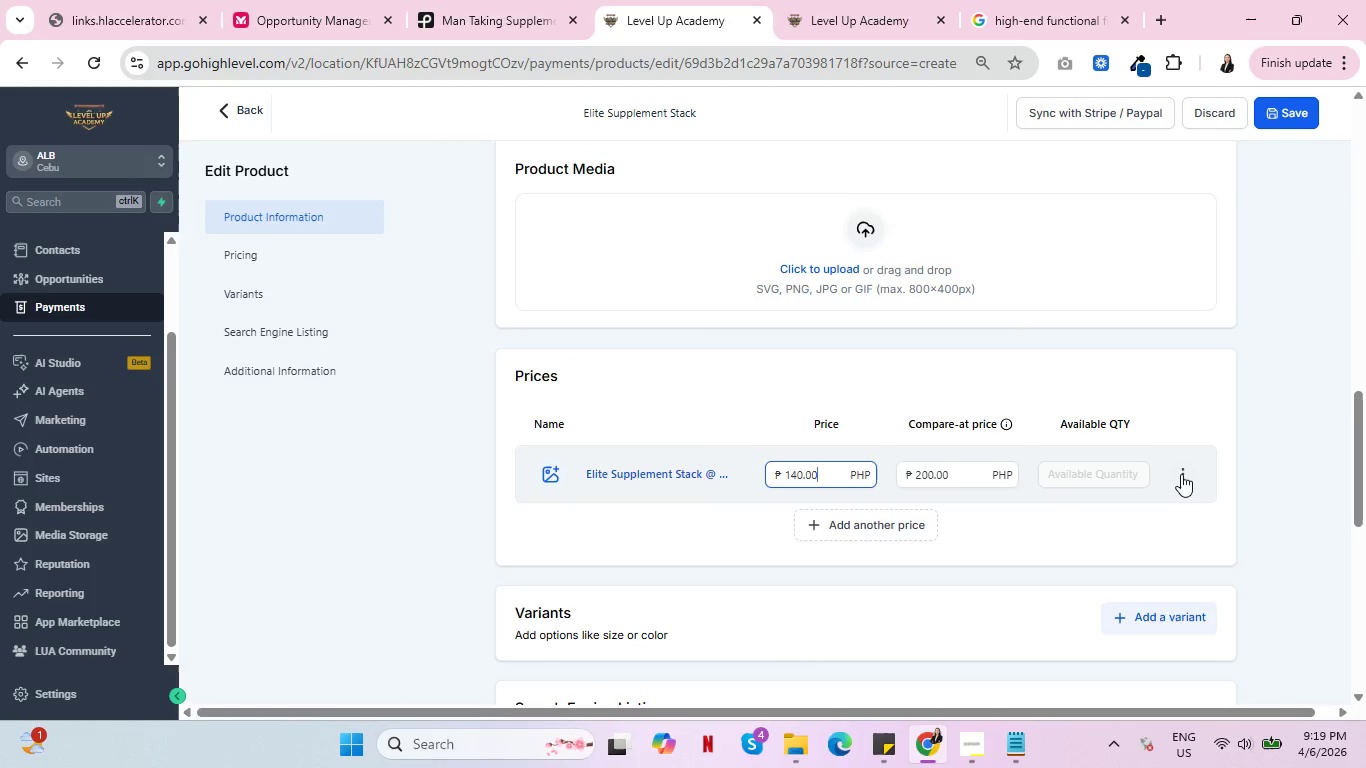 
left_click([1181, 474])
 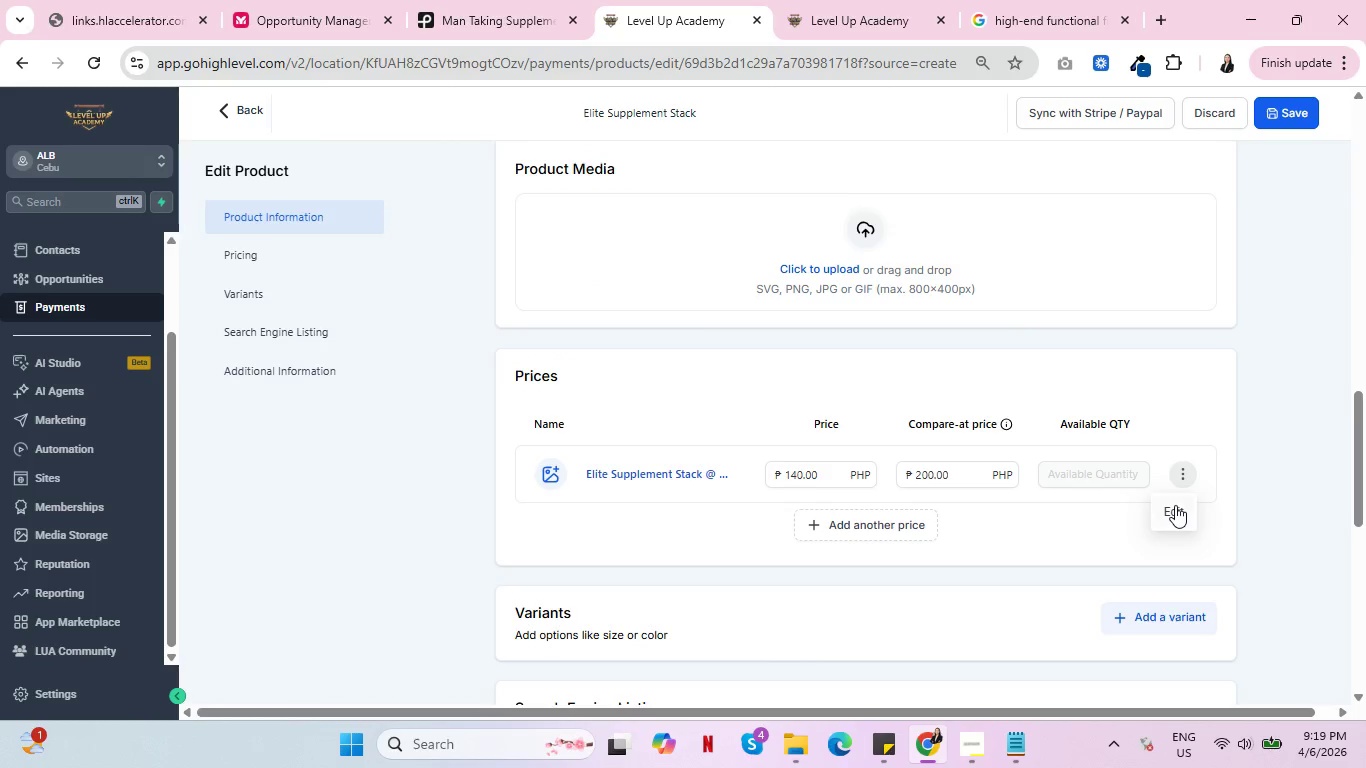 
left_click([1175, 505])
 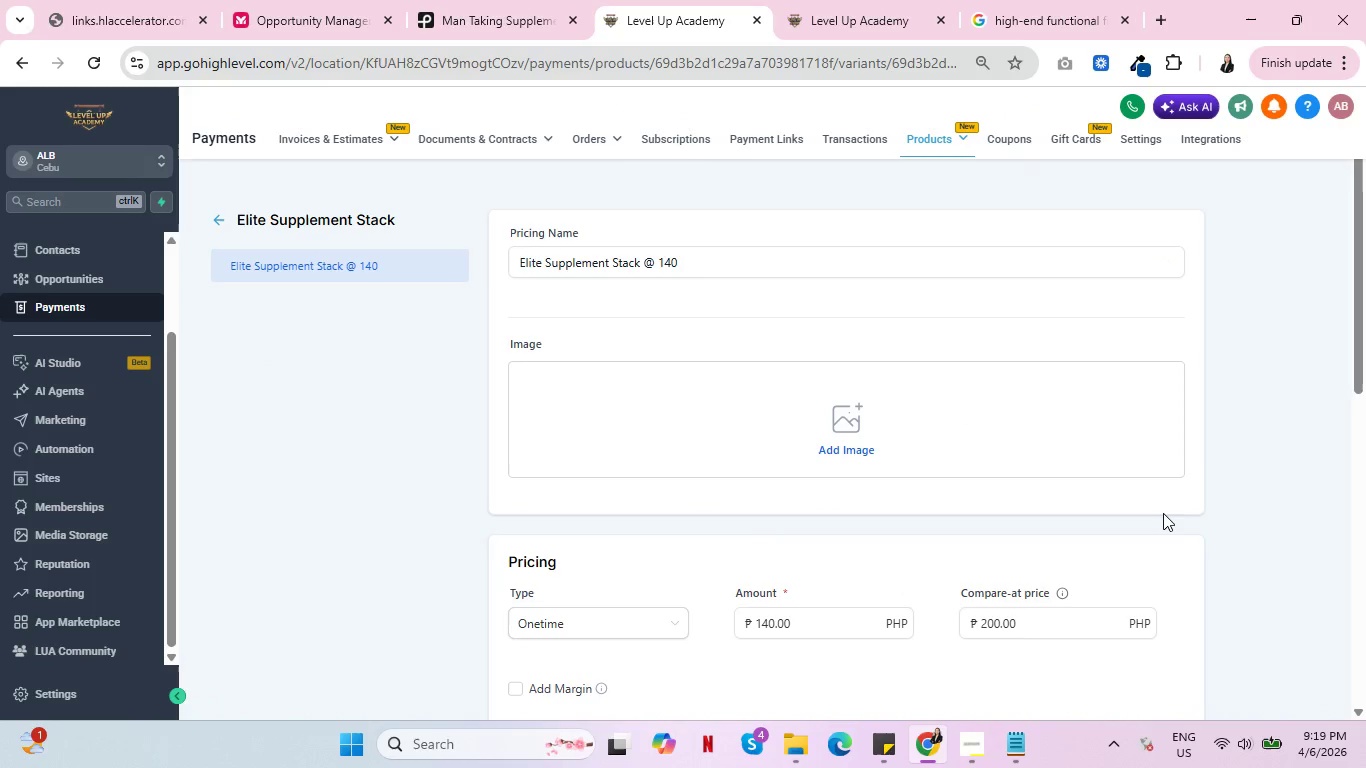 
scroll: coordinate [1163, 515], scroll_direction: down, amount: 2.0
 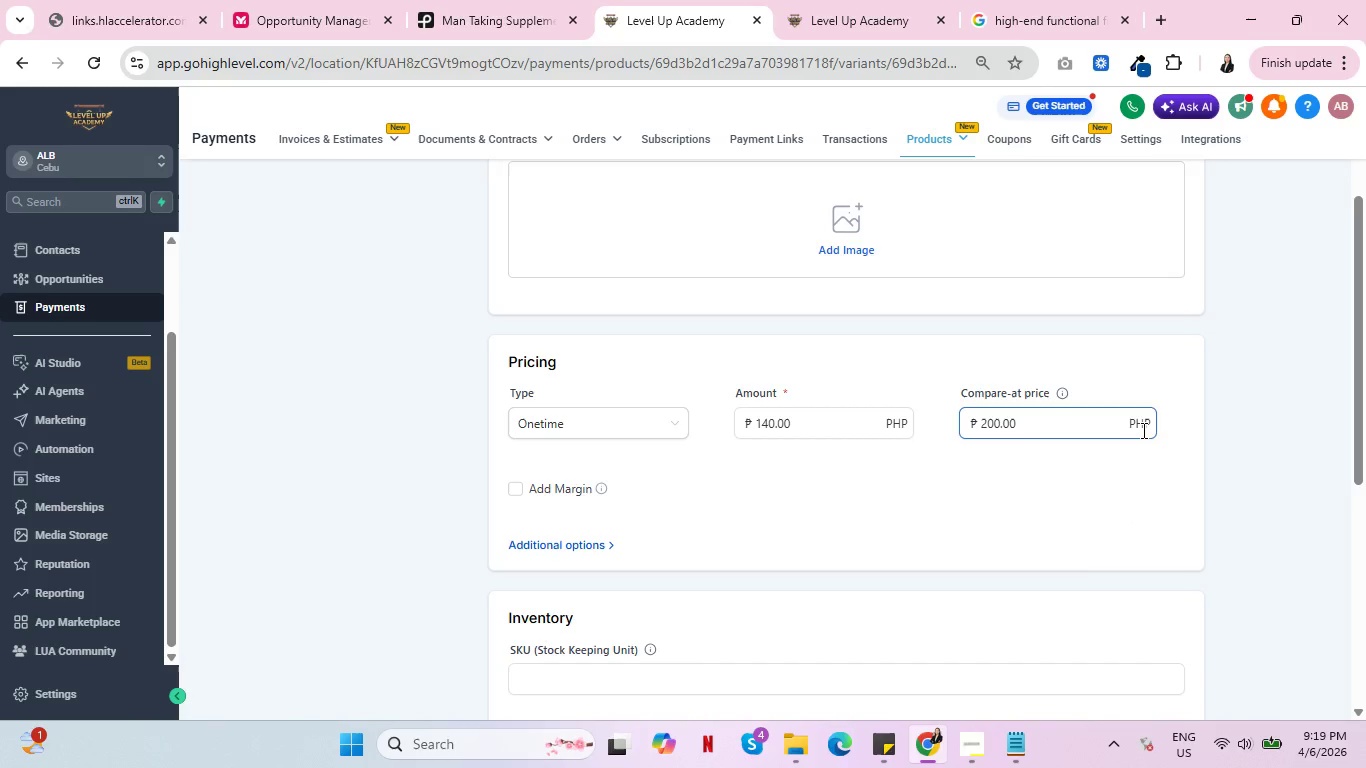 
left_click([1142, 430])
 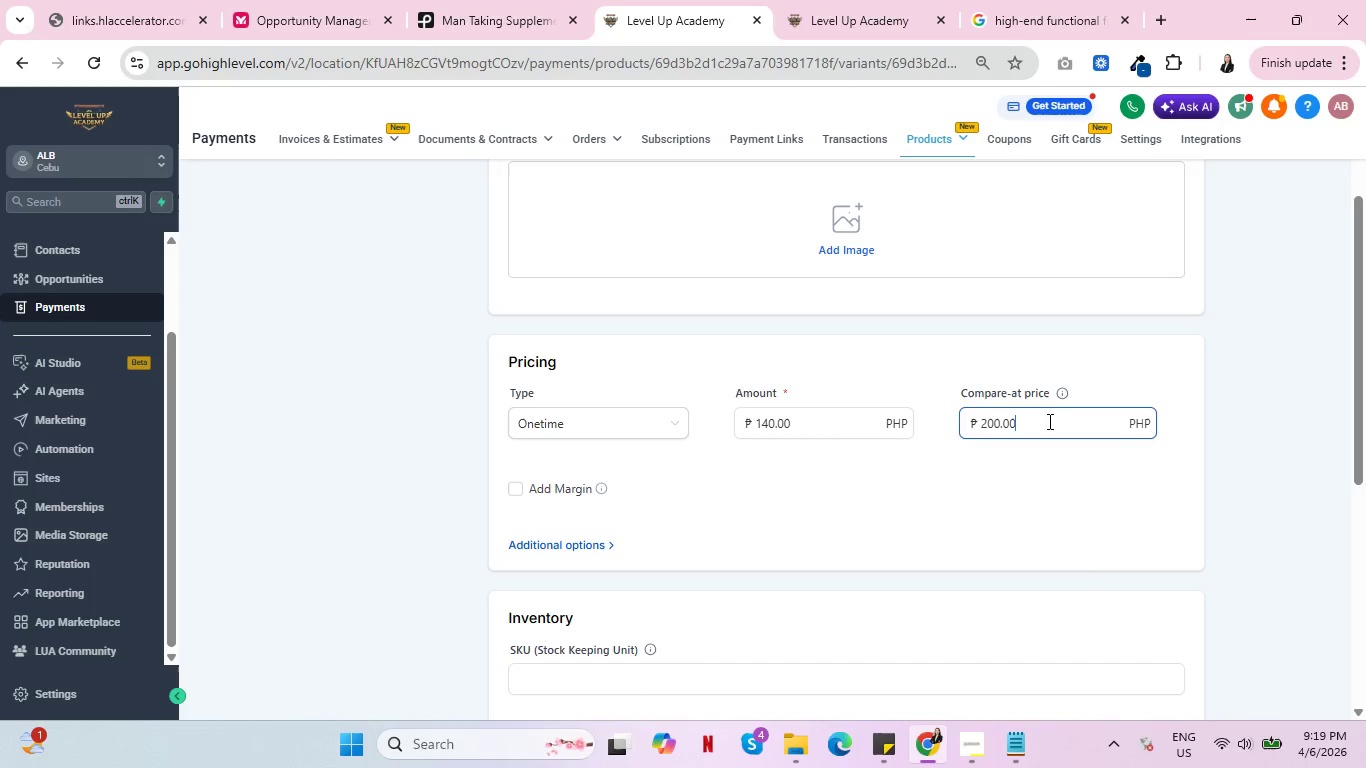 
left_click([1048, 421])
 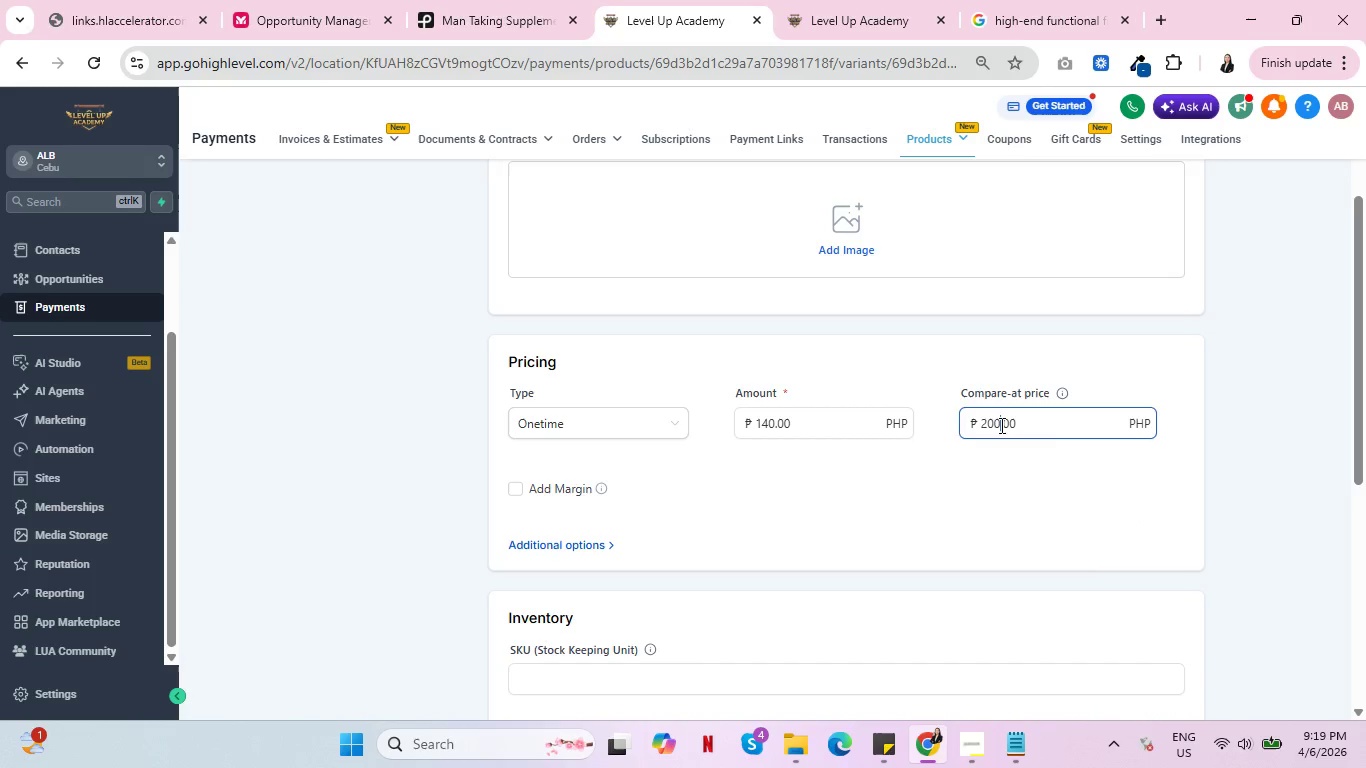 
double_click([1000, 425])
 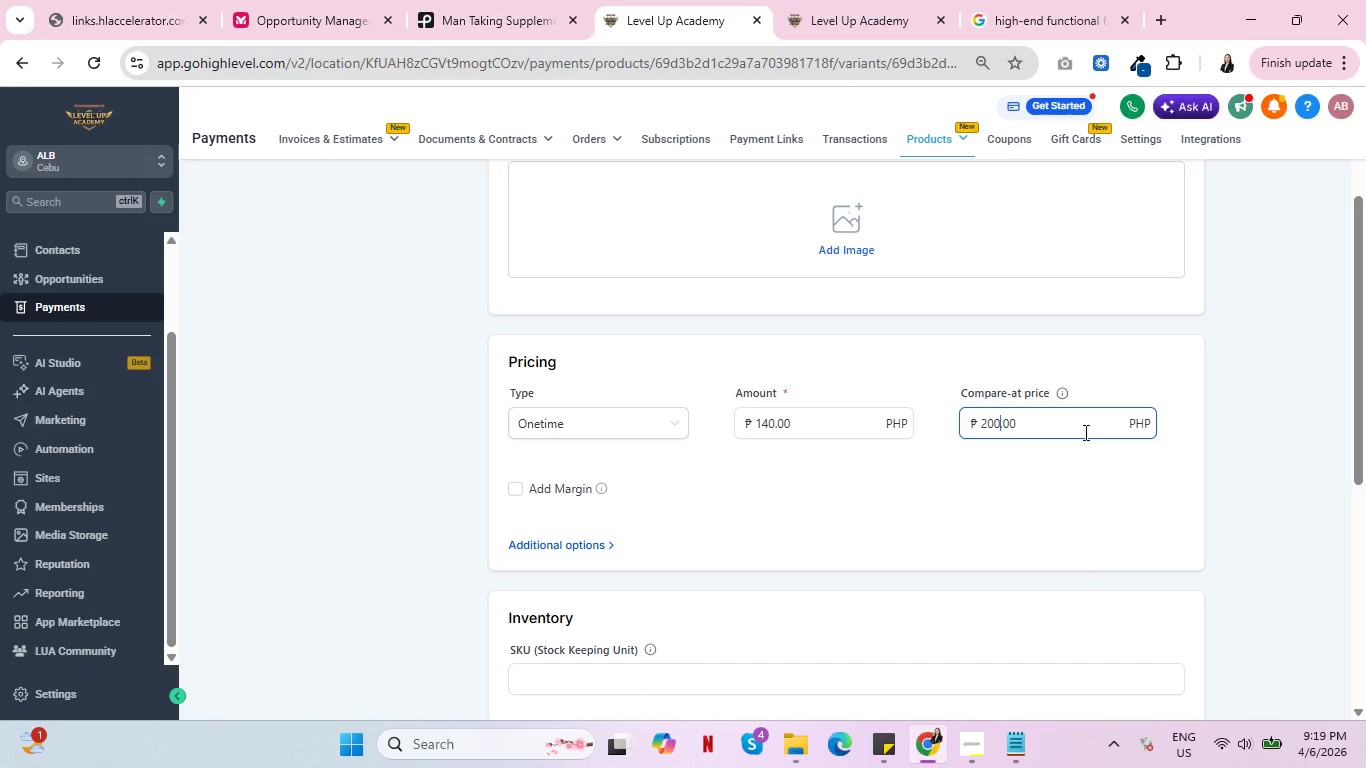 
triple_click([1132, 426])
 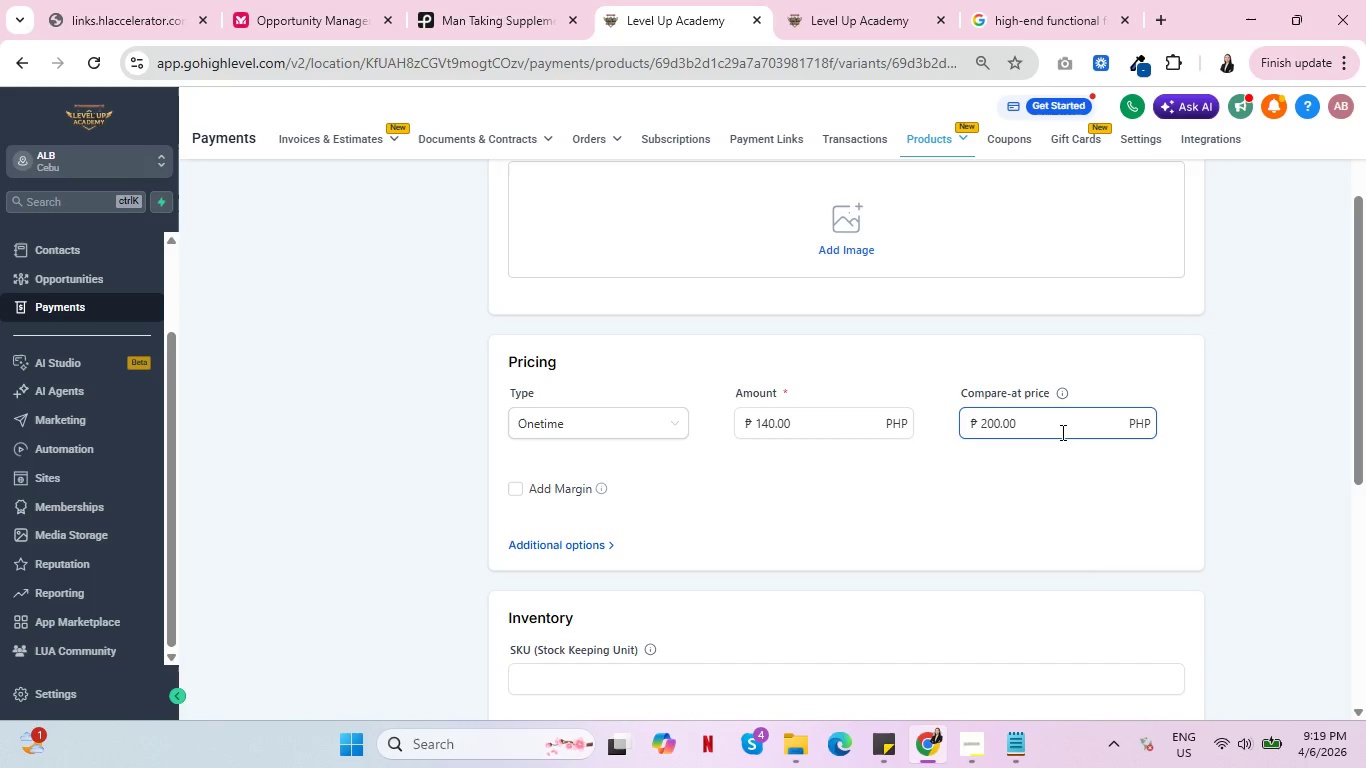 
triple_click([975, 432])
 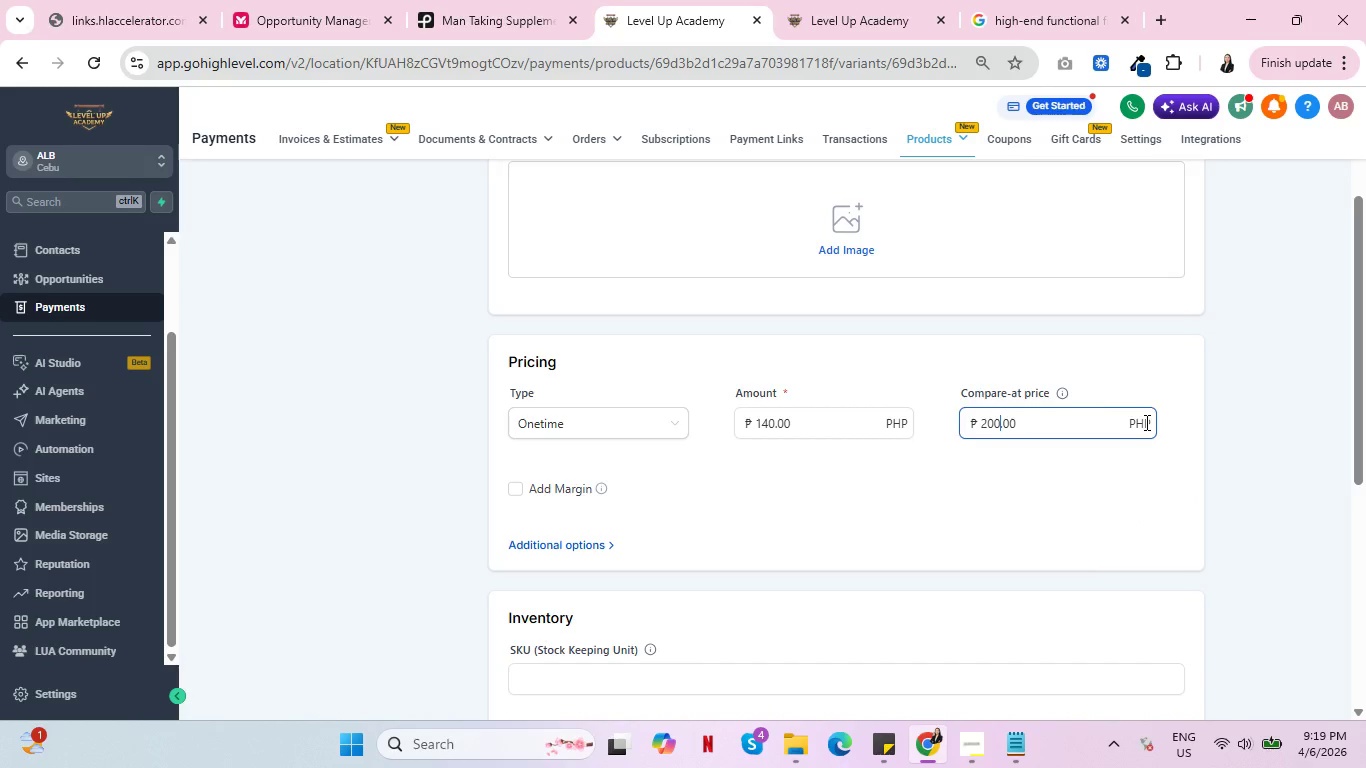 
double_click([1145, 422])
 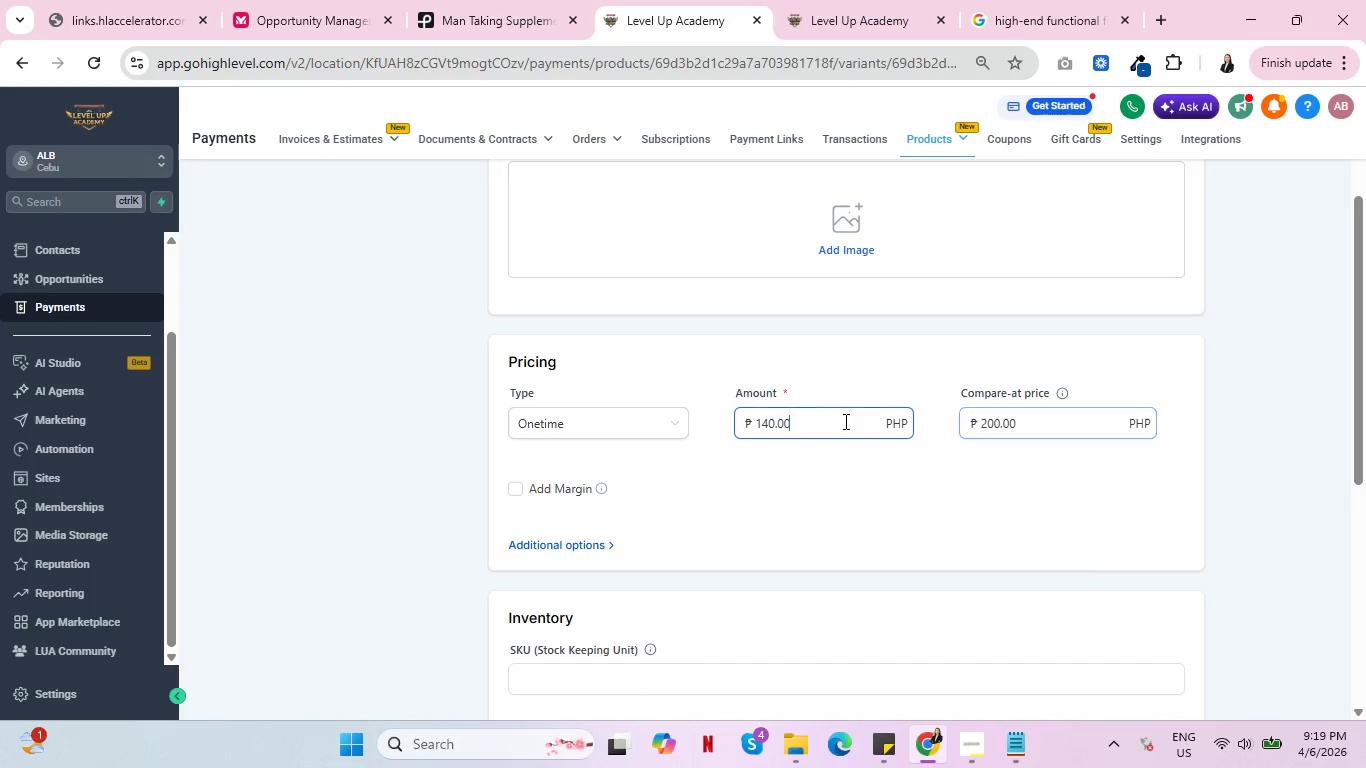 
triple_click([844, 421])
 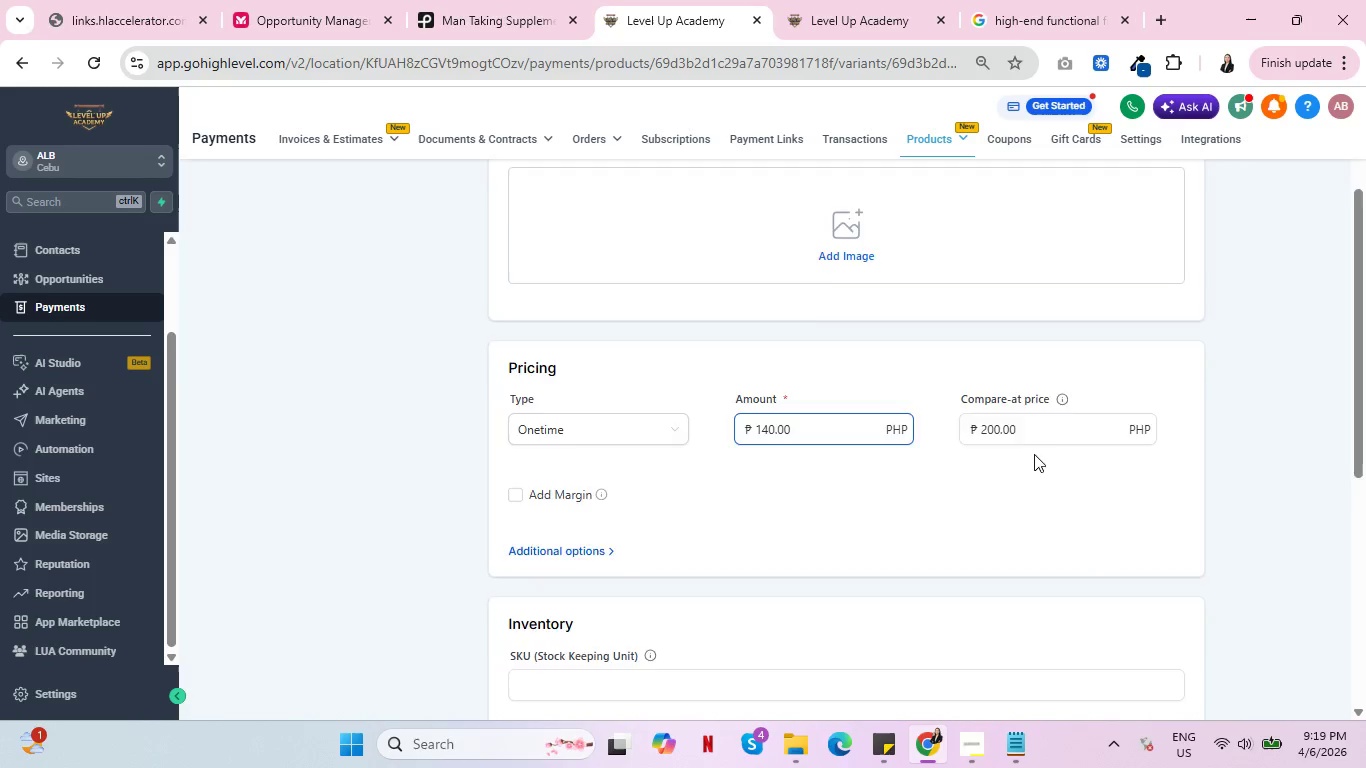 
scroll: coordinate [1034, 454], scroll_direction: up, amount: 4.0
 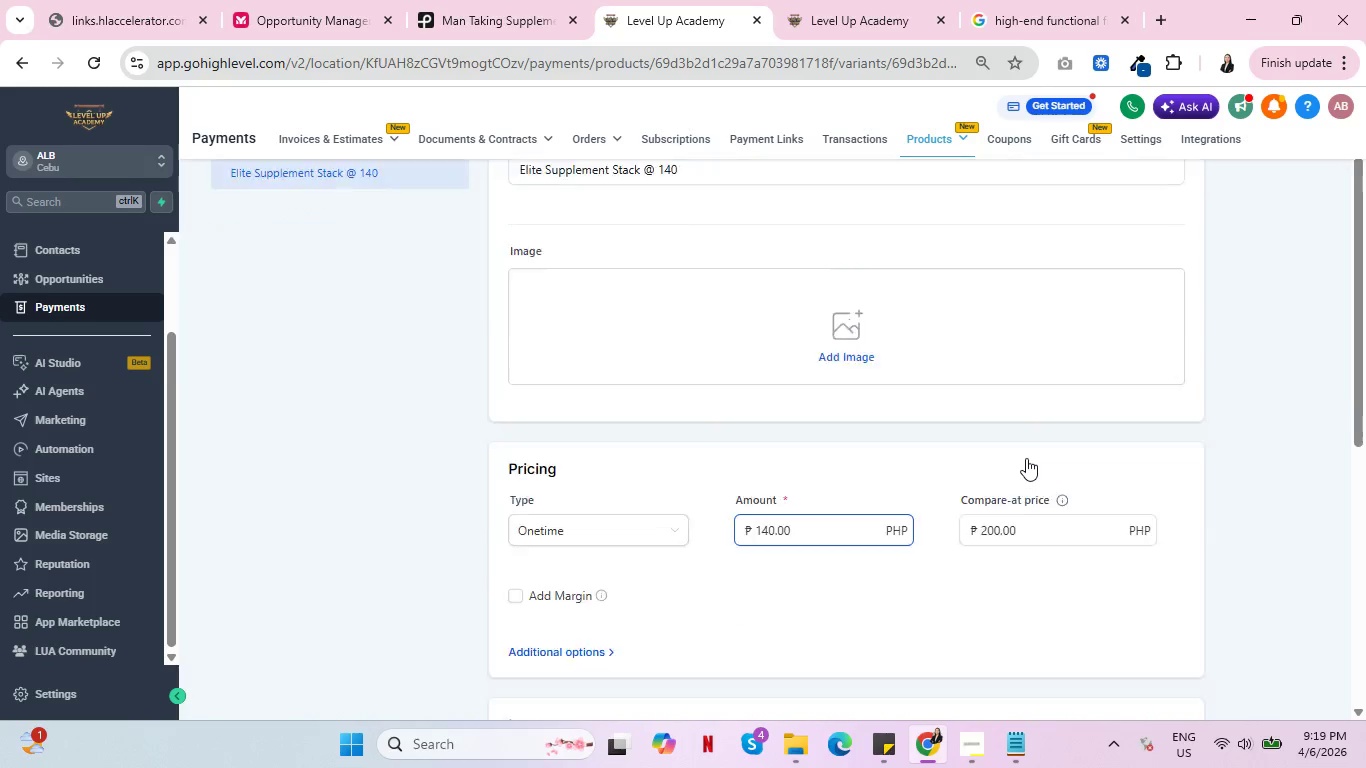 
scroll: coordinate [1026, 458], scroll_direction: down, amount: 2.0
 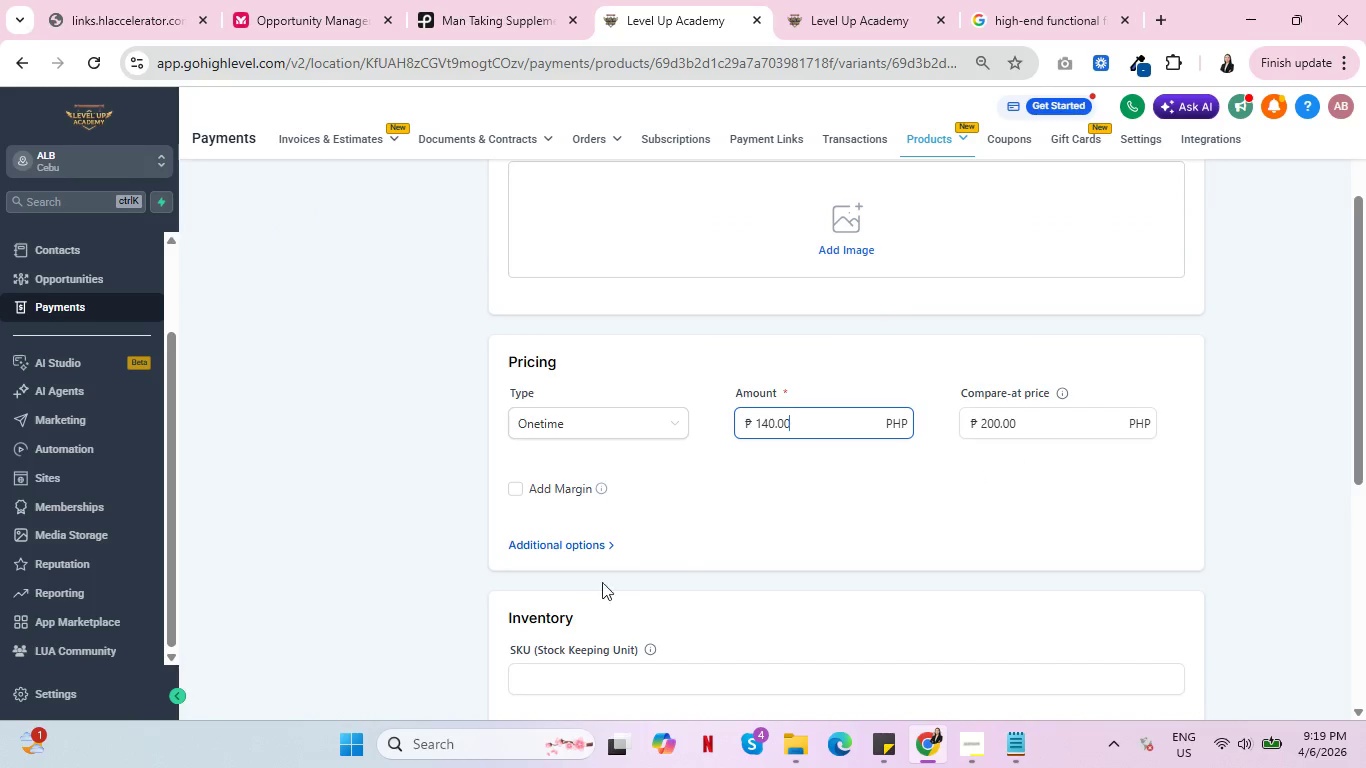 
left_click([582, 548])
 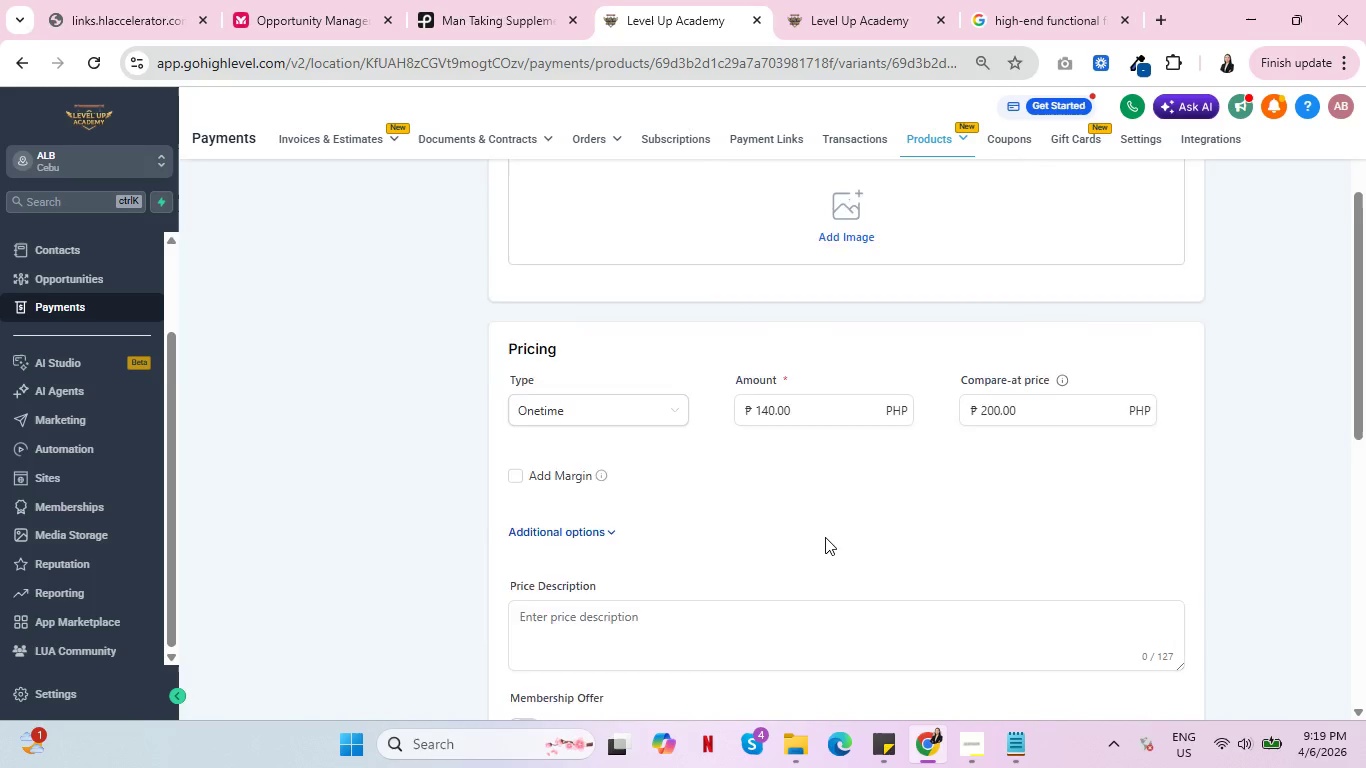 
scroll: coordinate [824, 535], scroll_direction: down, amount: 2.0
 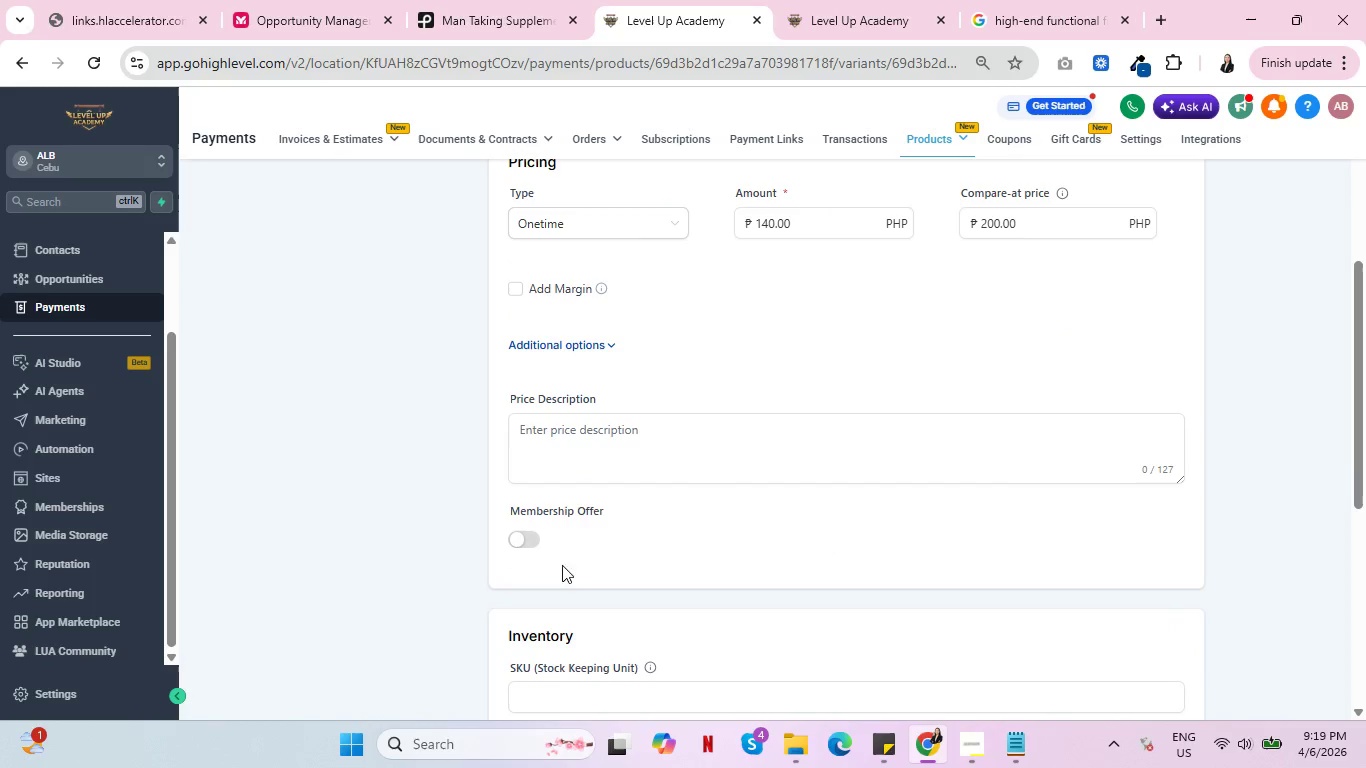 
left_click([524, 549])
 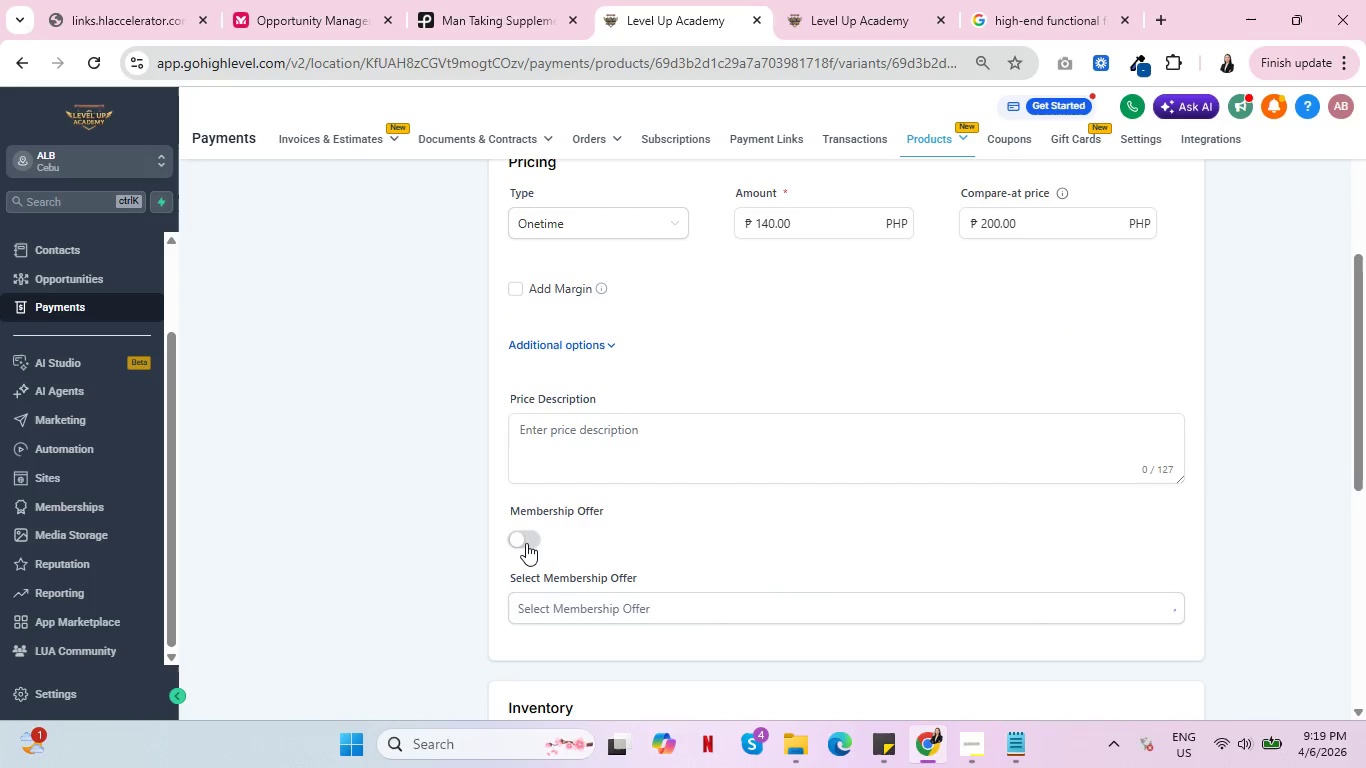 
double_click([526, 543])
 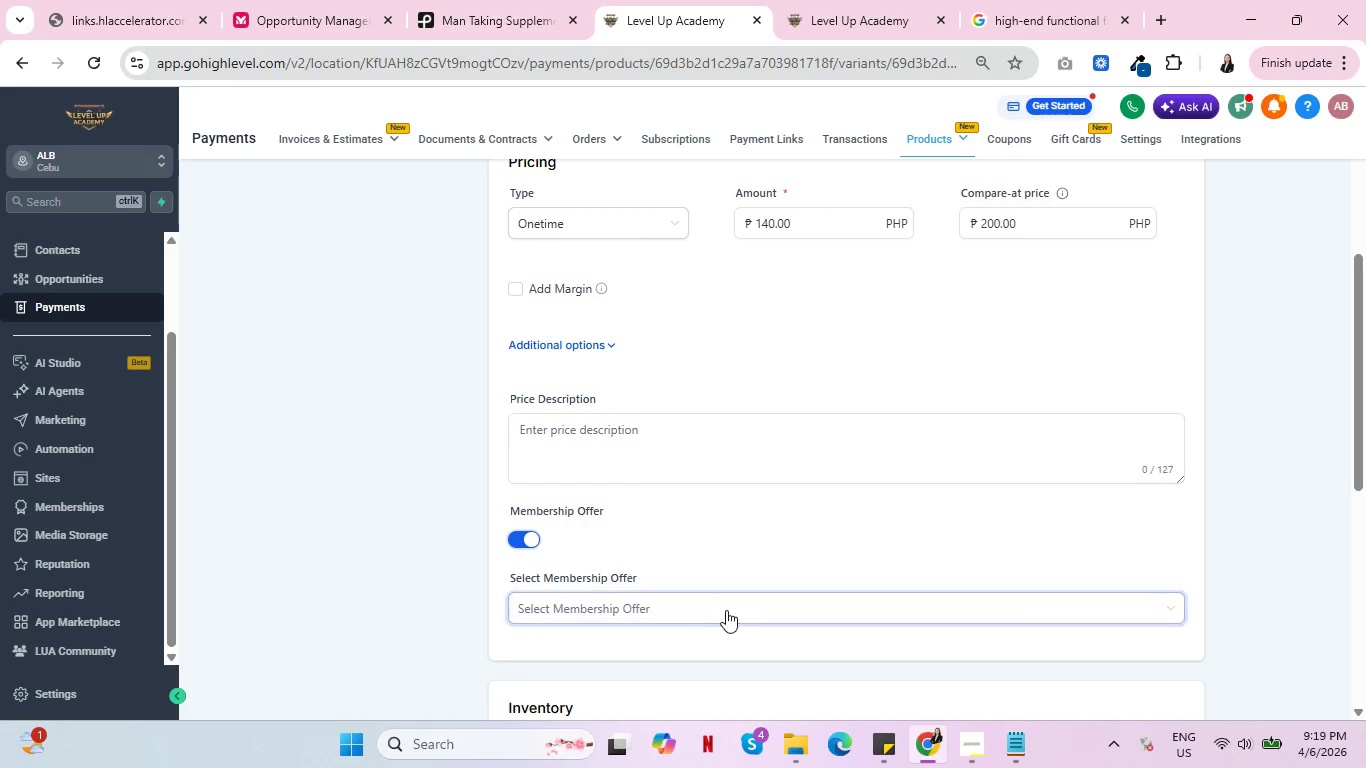 
left_click([730, 610])
 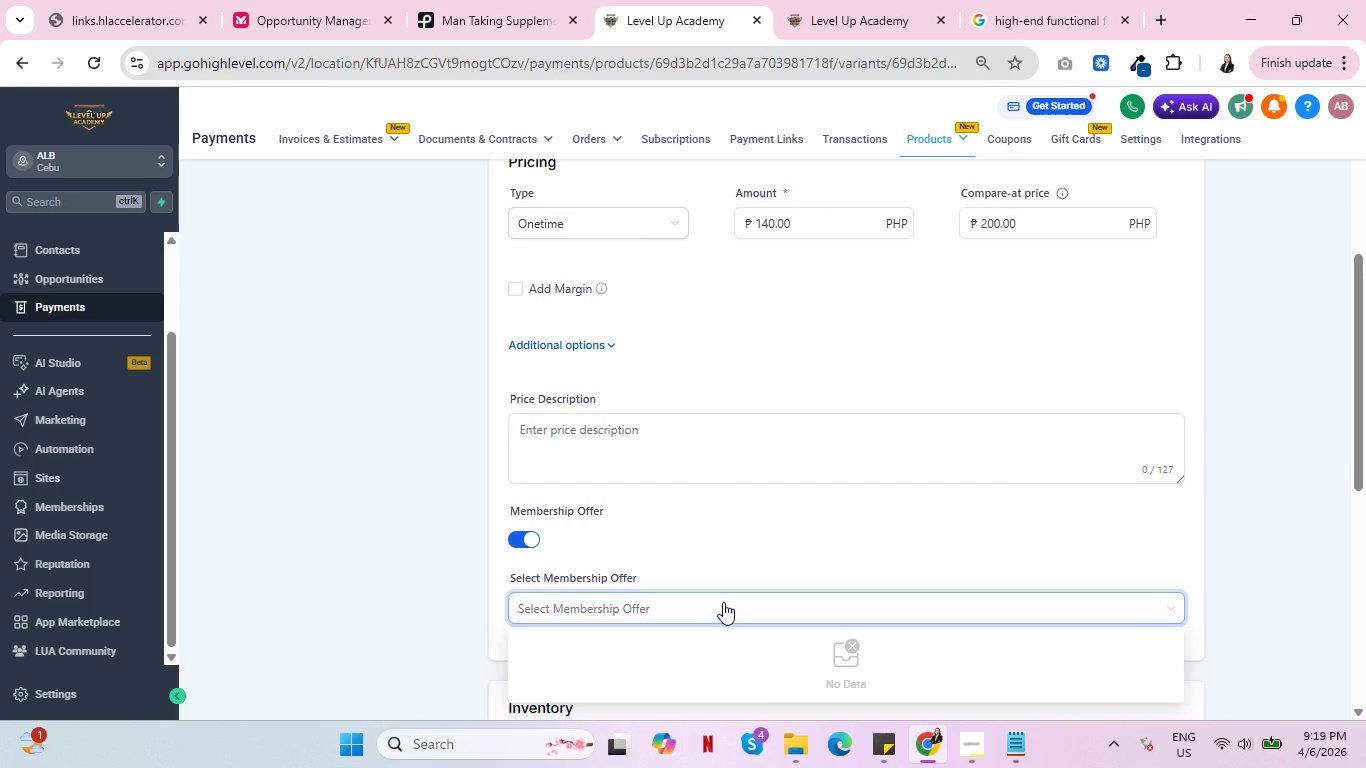 
wait(8.53)
 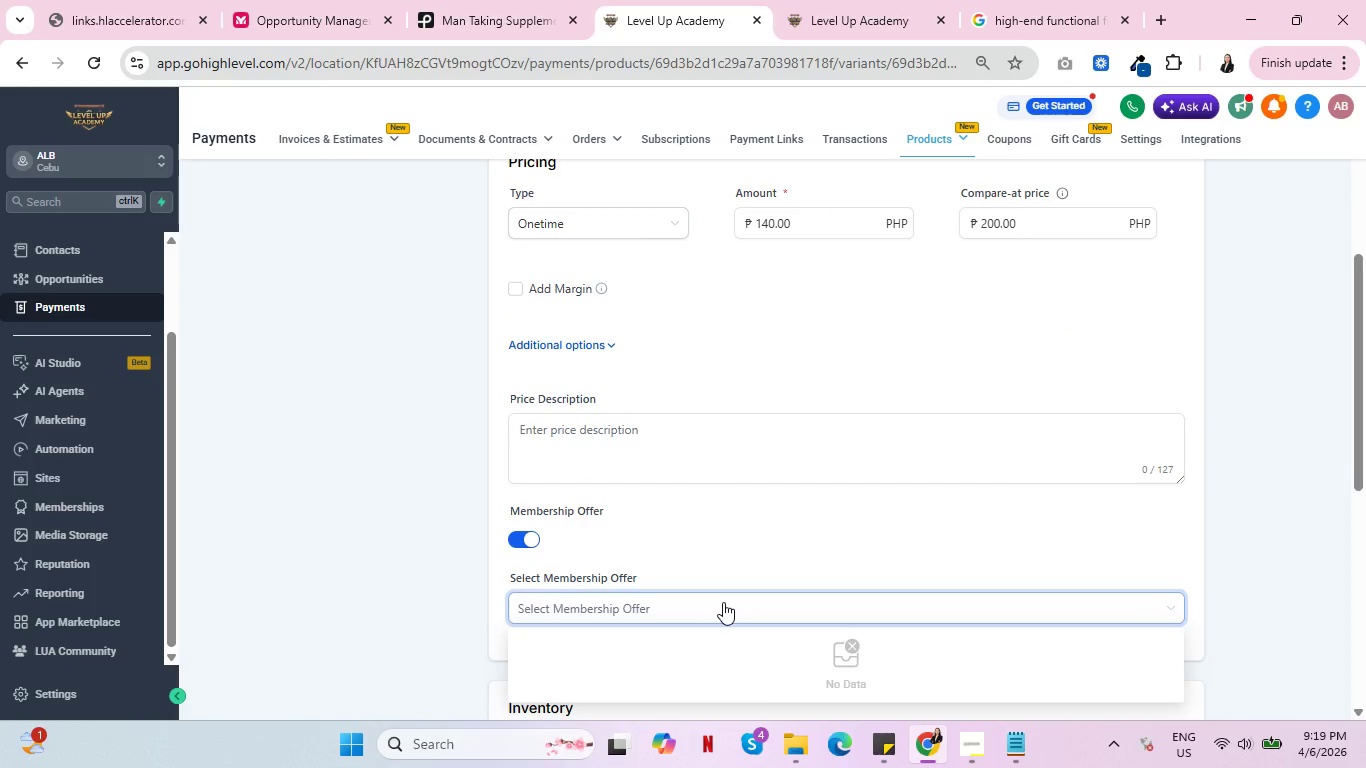 
scroll: coordinate [944, 561], scroll_direction: down, amount: 4.0
 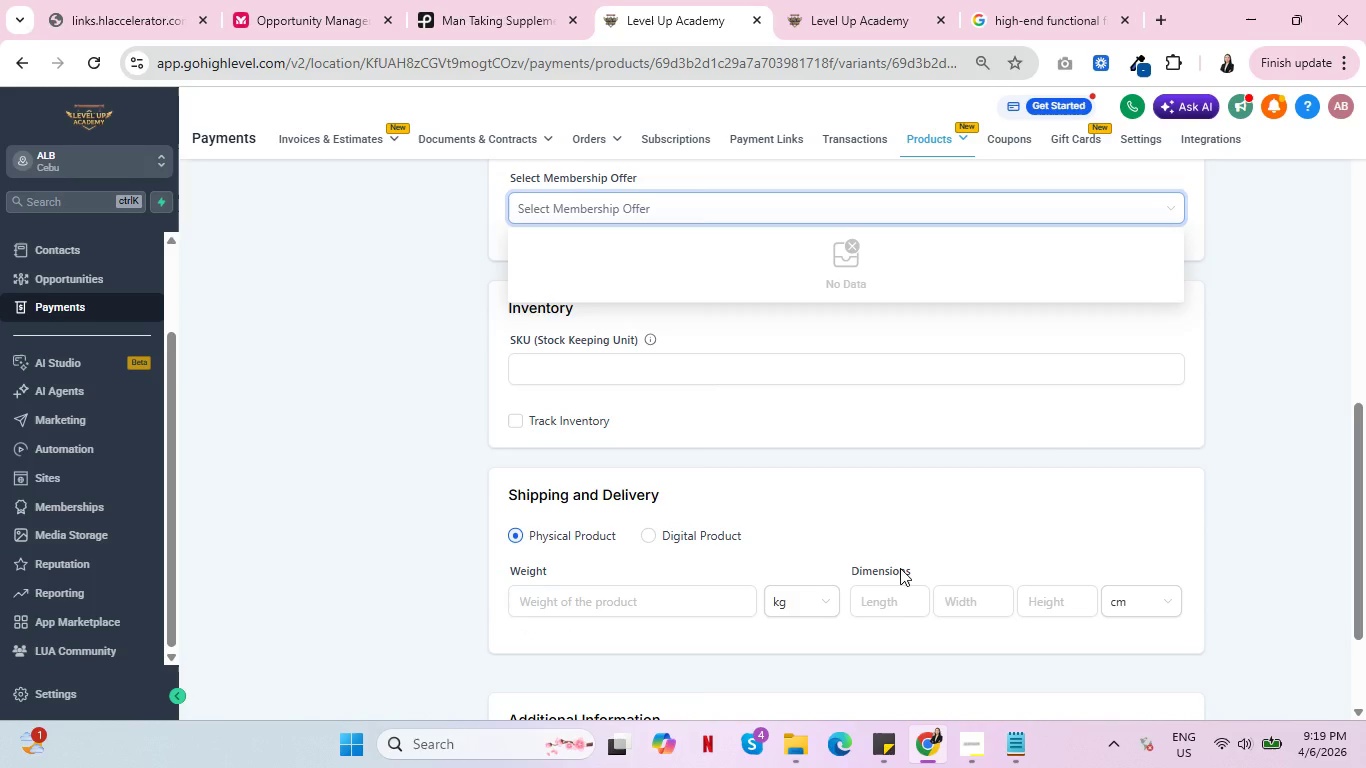 
wait(5.04)
 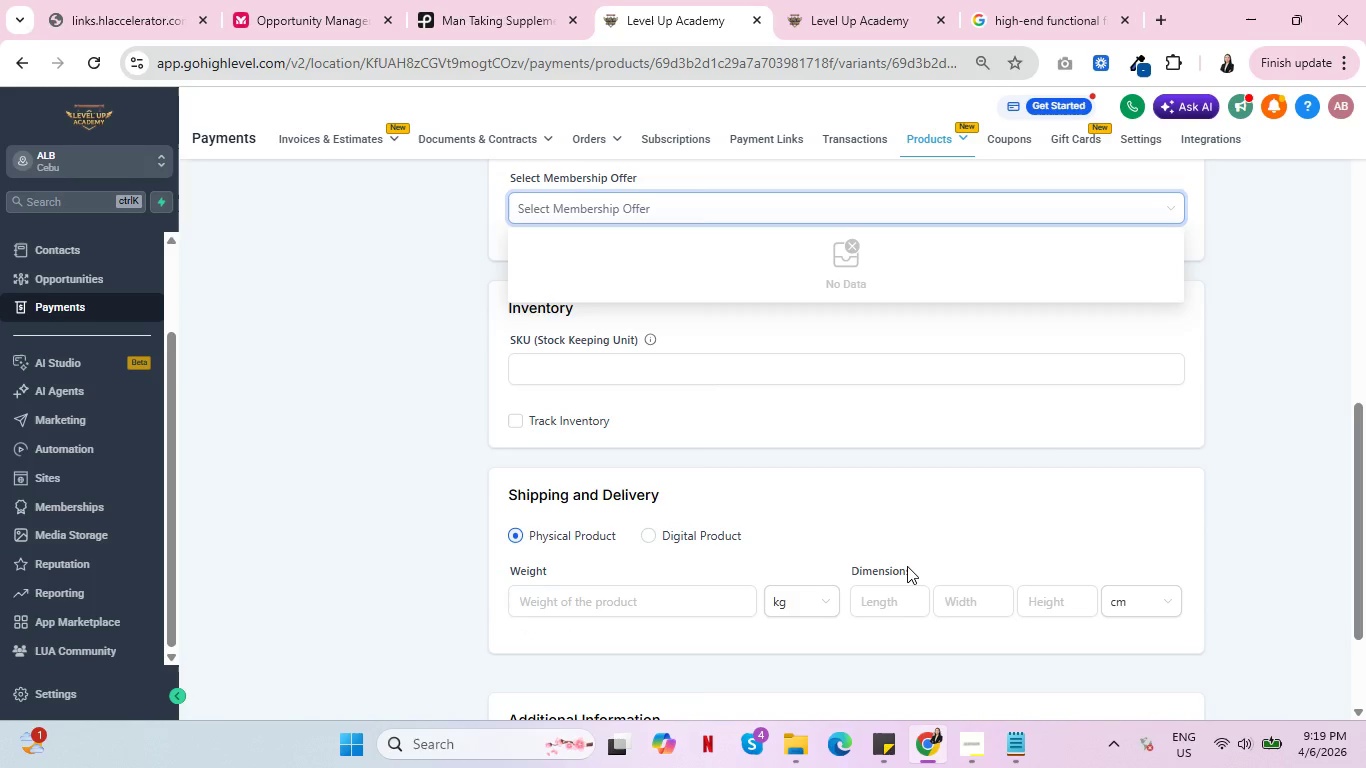 
scroll: coordinate [900, 567], scroll_direction: down, amount: 3.0
 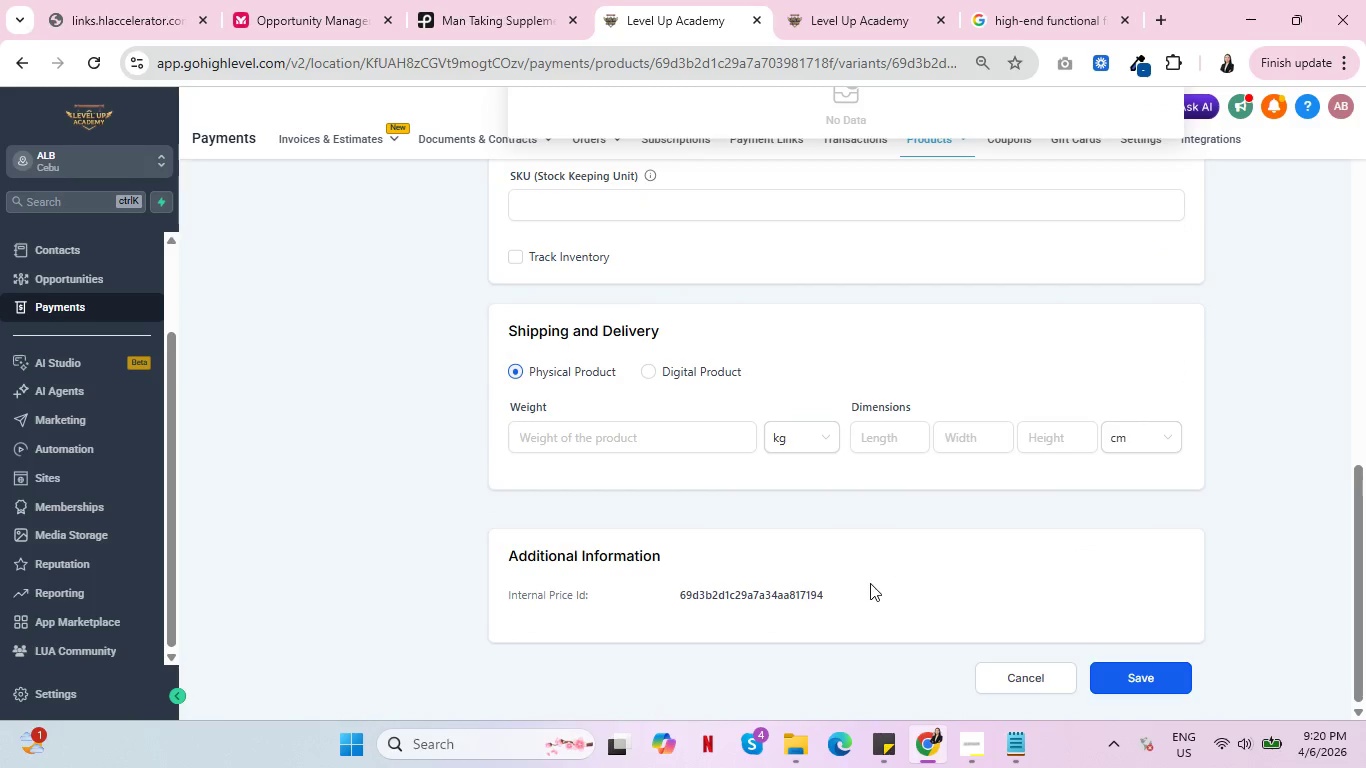 
scroll: coordinate [854, 558], scroll_direction: up, amount: 5.0
 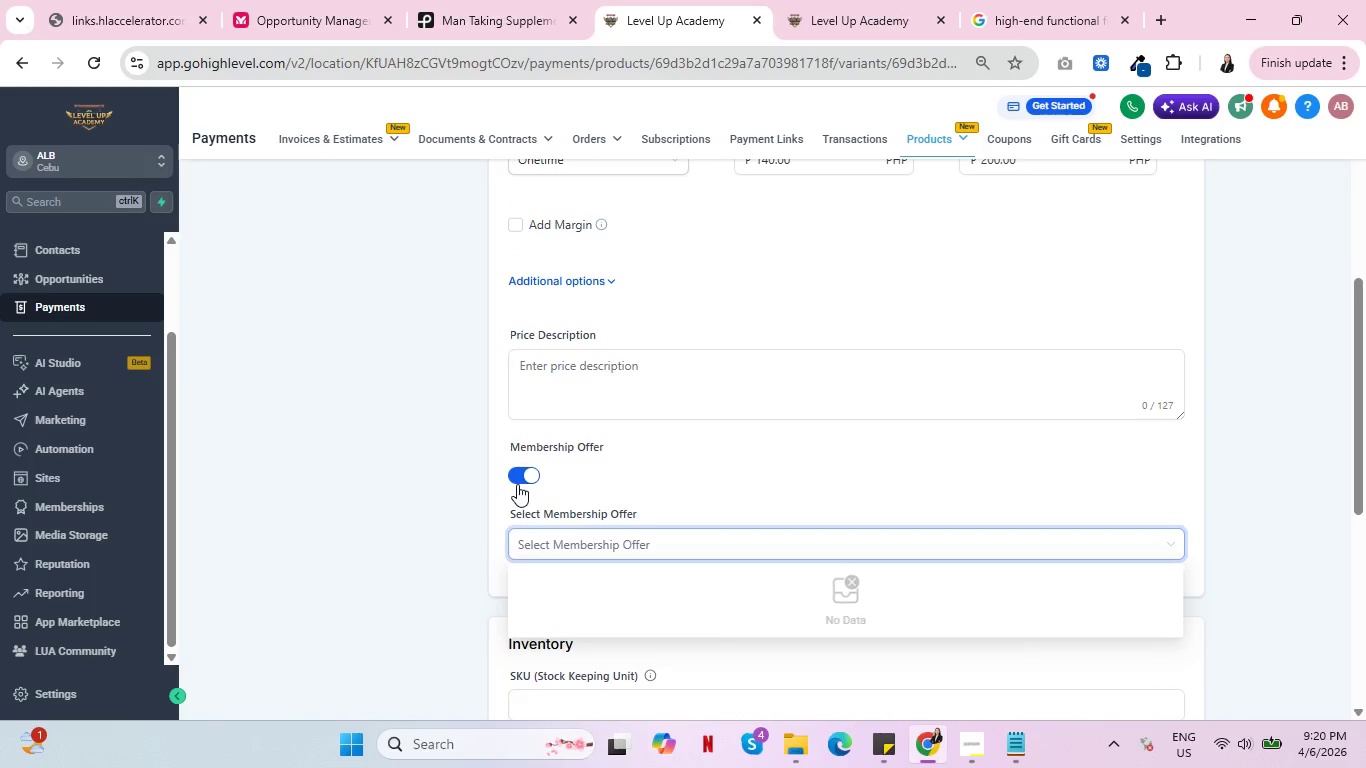 
left_click([517, 484])
 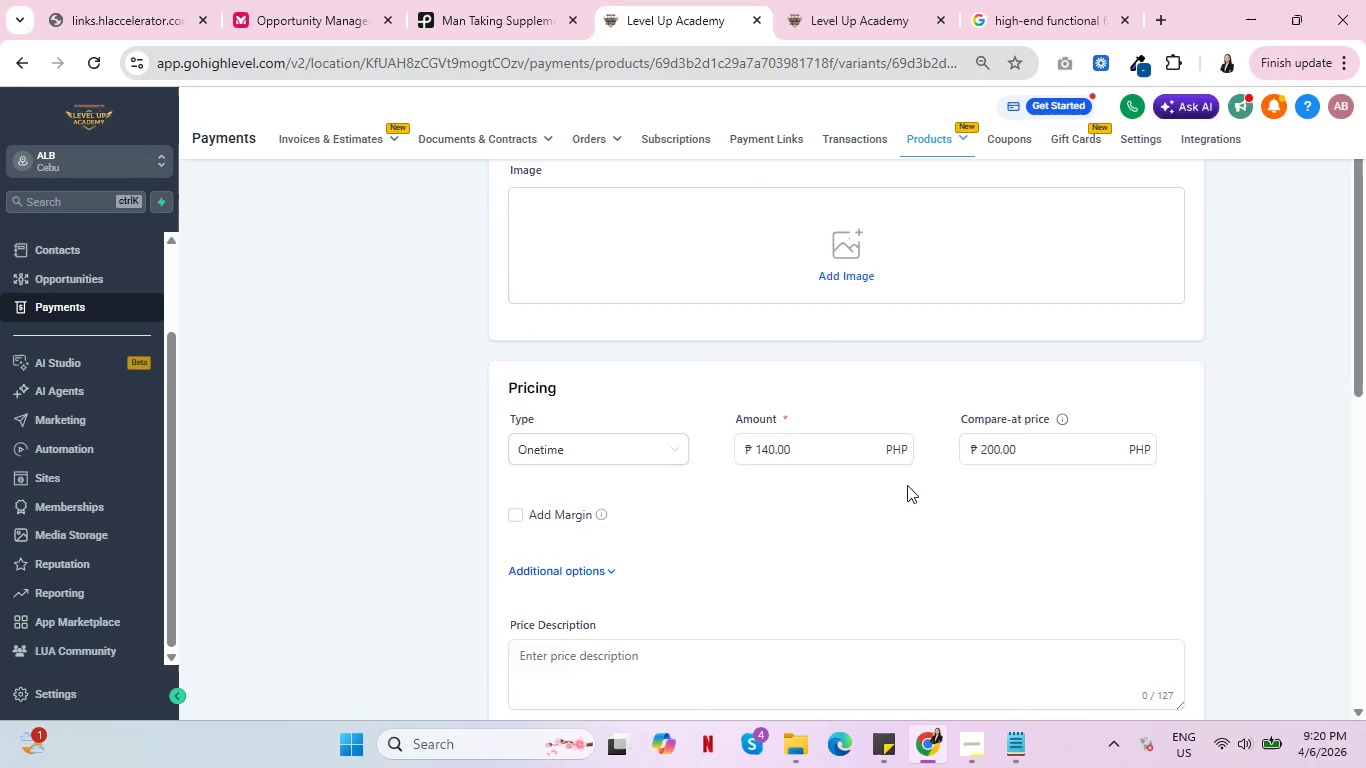 
scroll: coordinate [956, 507], scroll_direction: up, amount: 14.0
 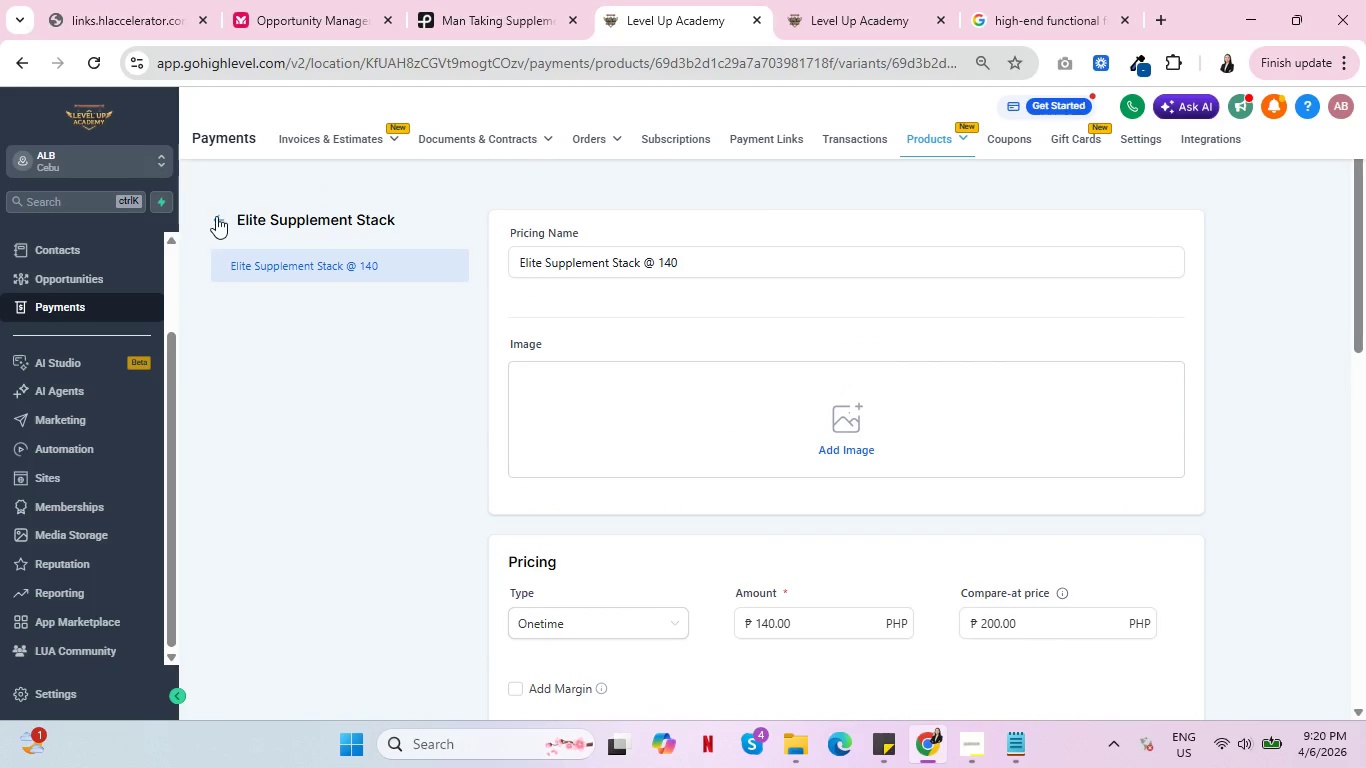 
left_click([216, 216])
 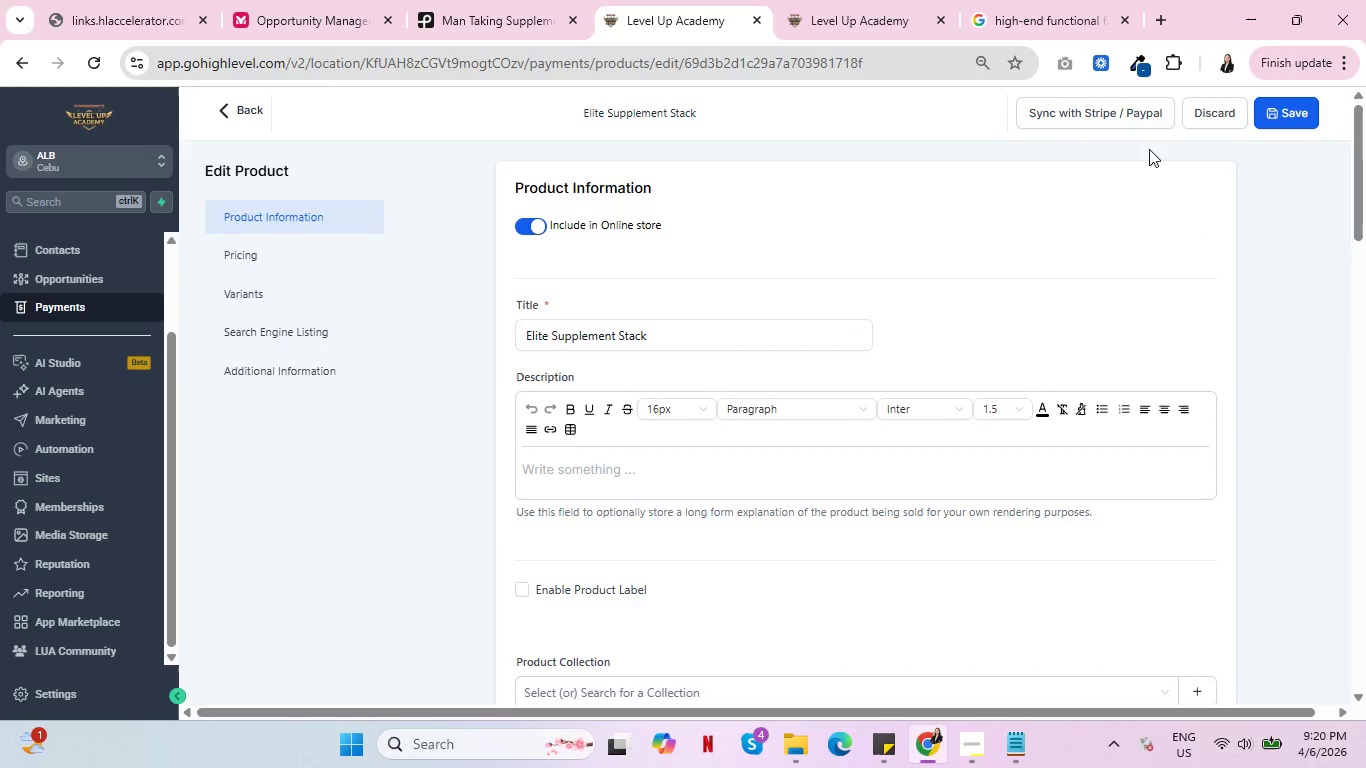 
left_click([1298, 115])
 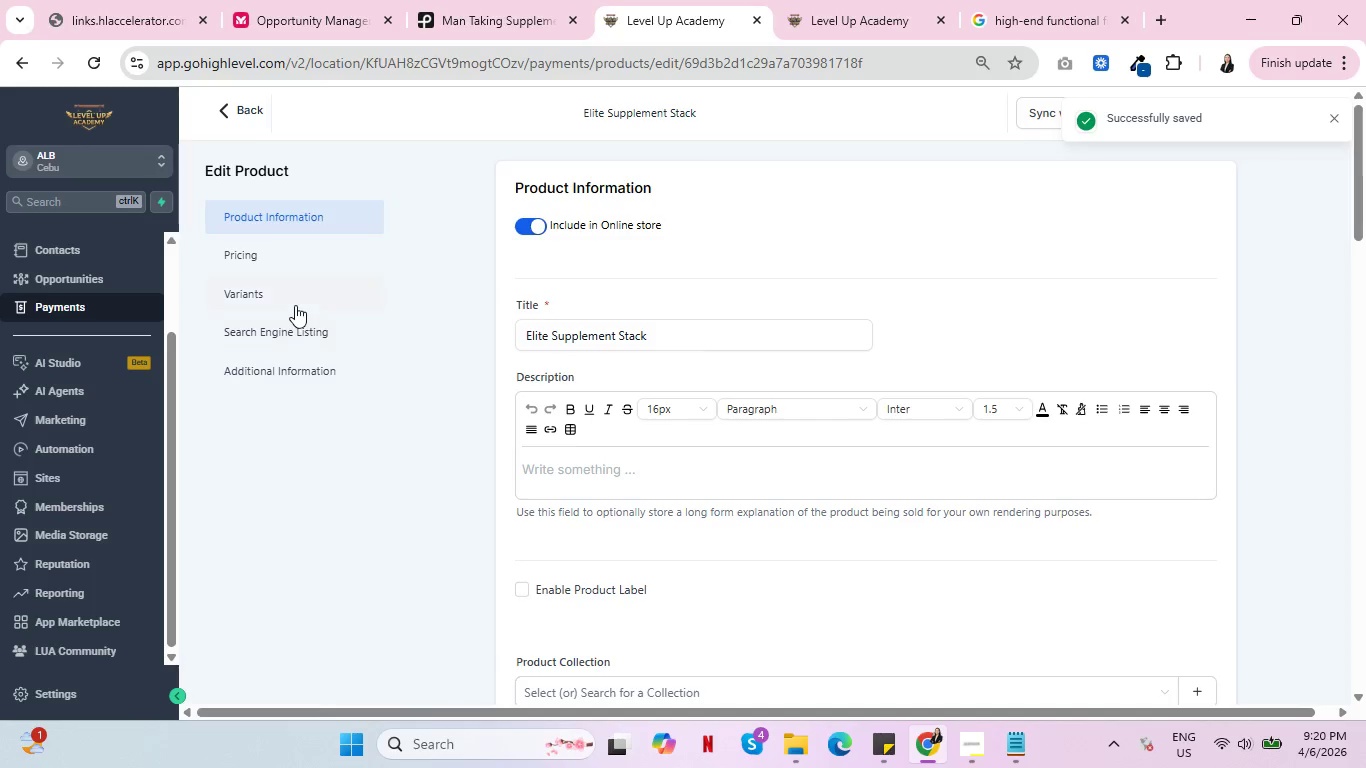 
left_click([234, 116])
 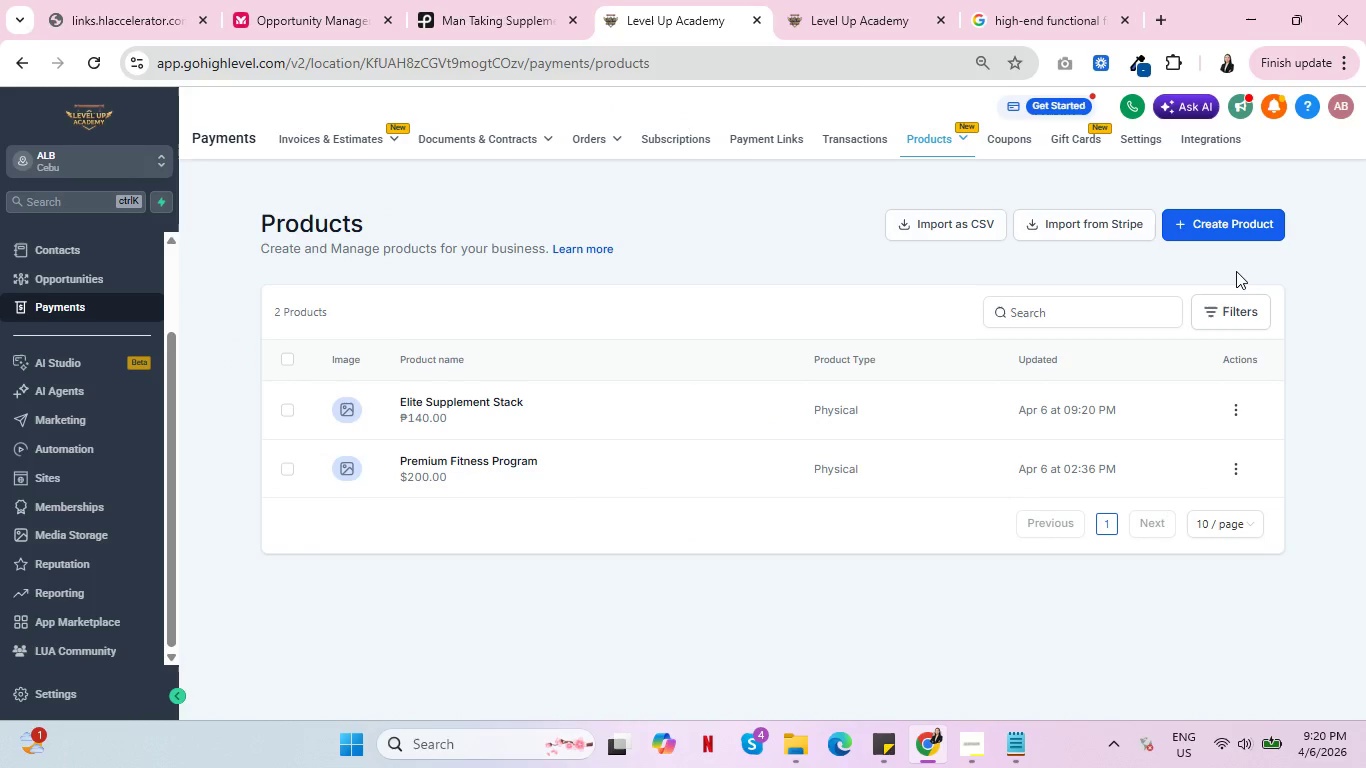 
left_click([1225, 226])
 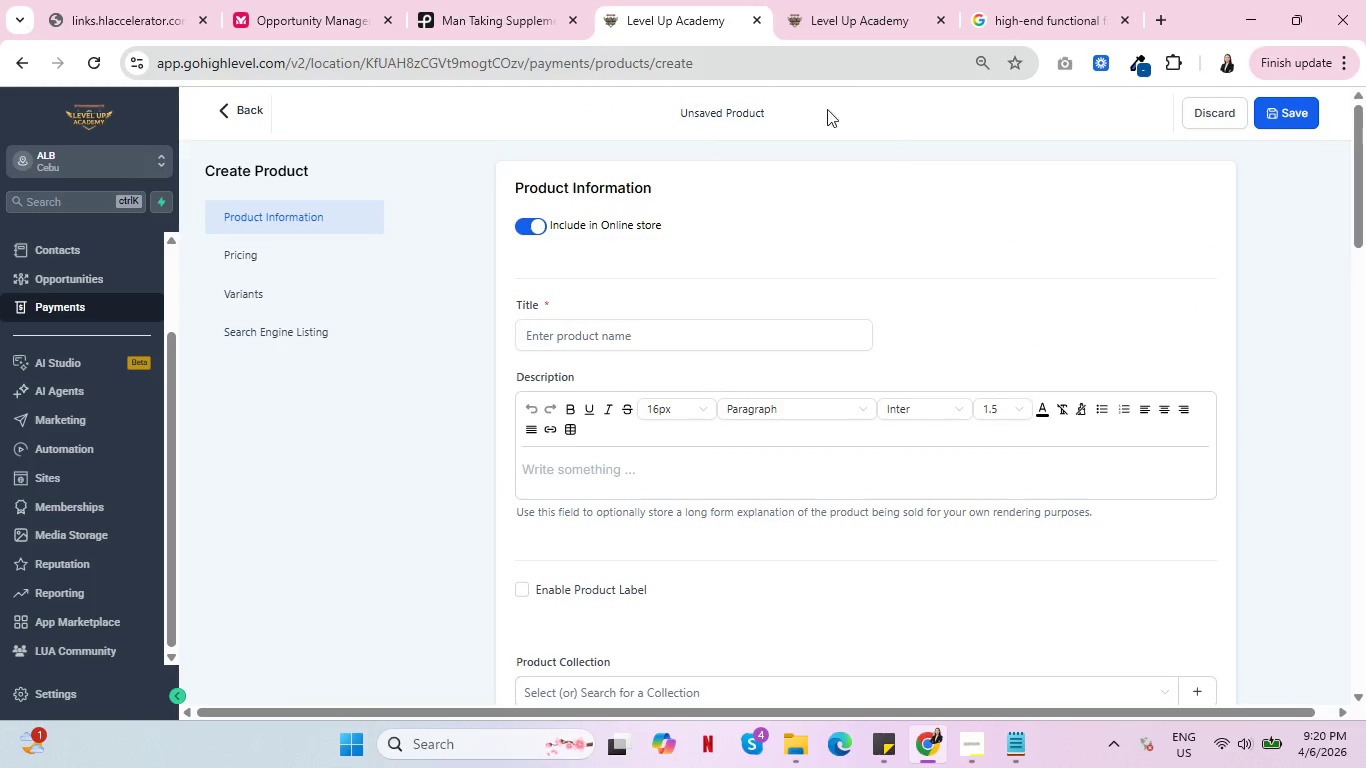 
left_click([843, 2])
 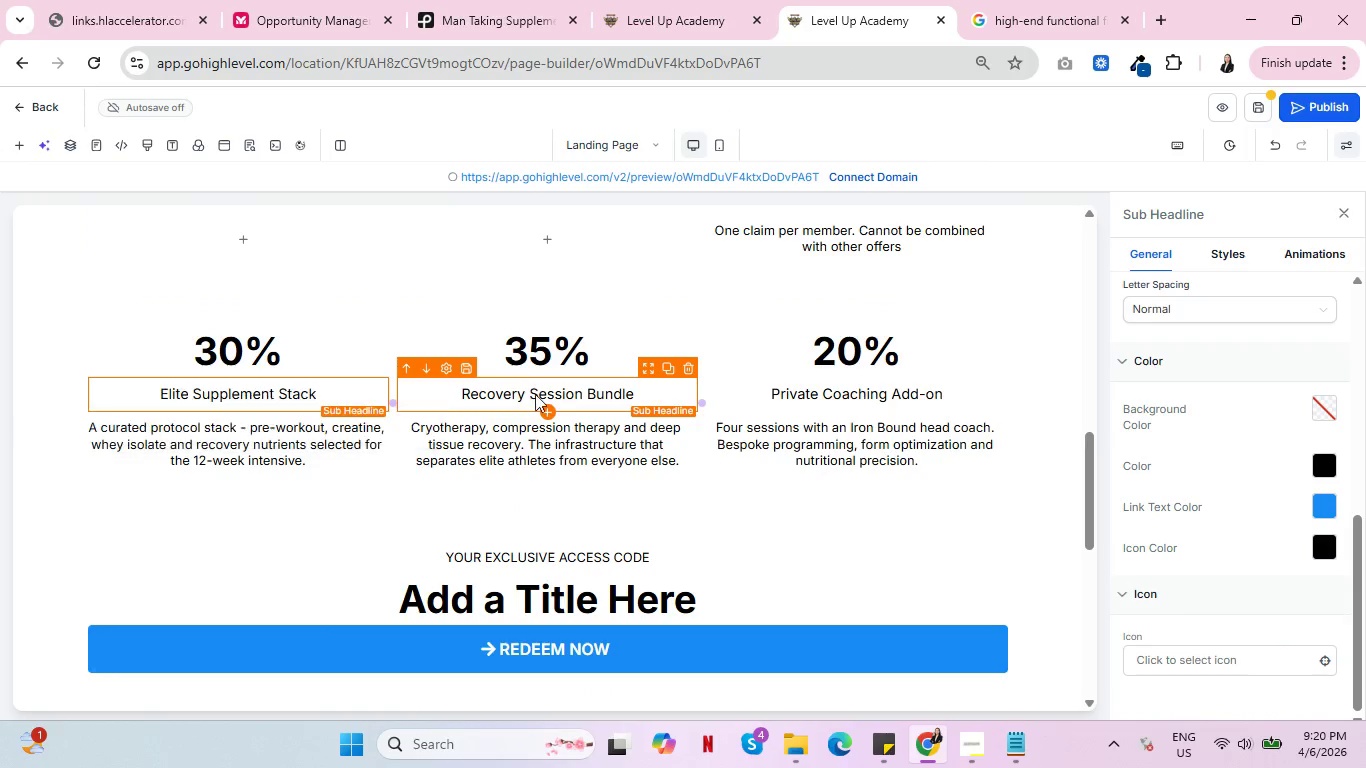 
double_click([534, 394])
 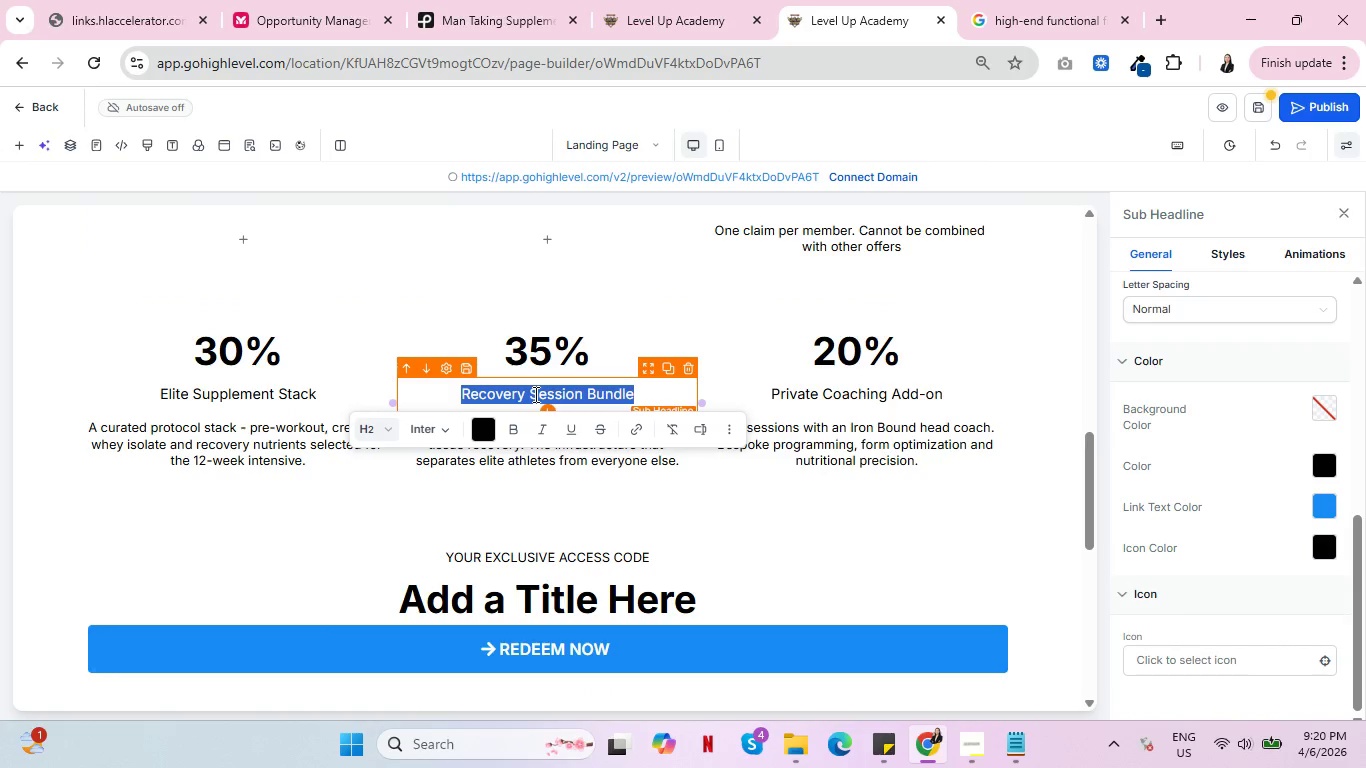 
triple_click([534, 394])
 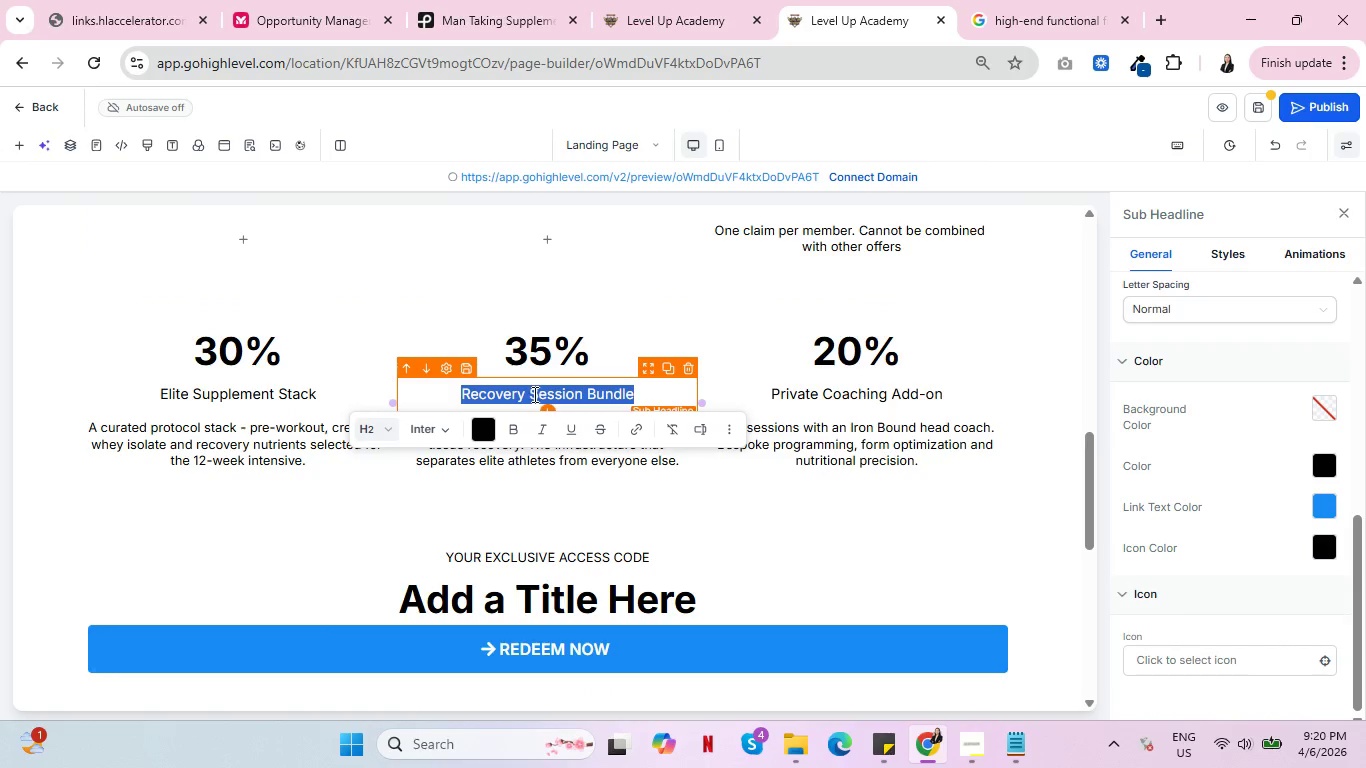 
key(Control+C)
 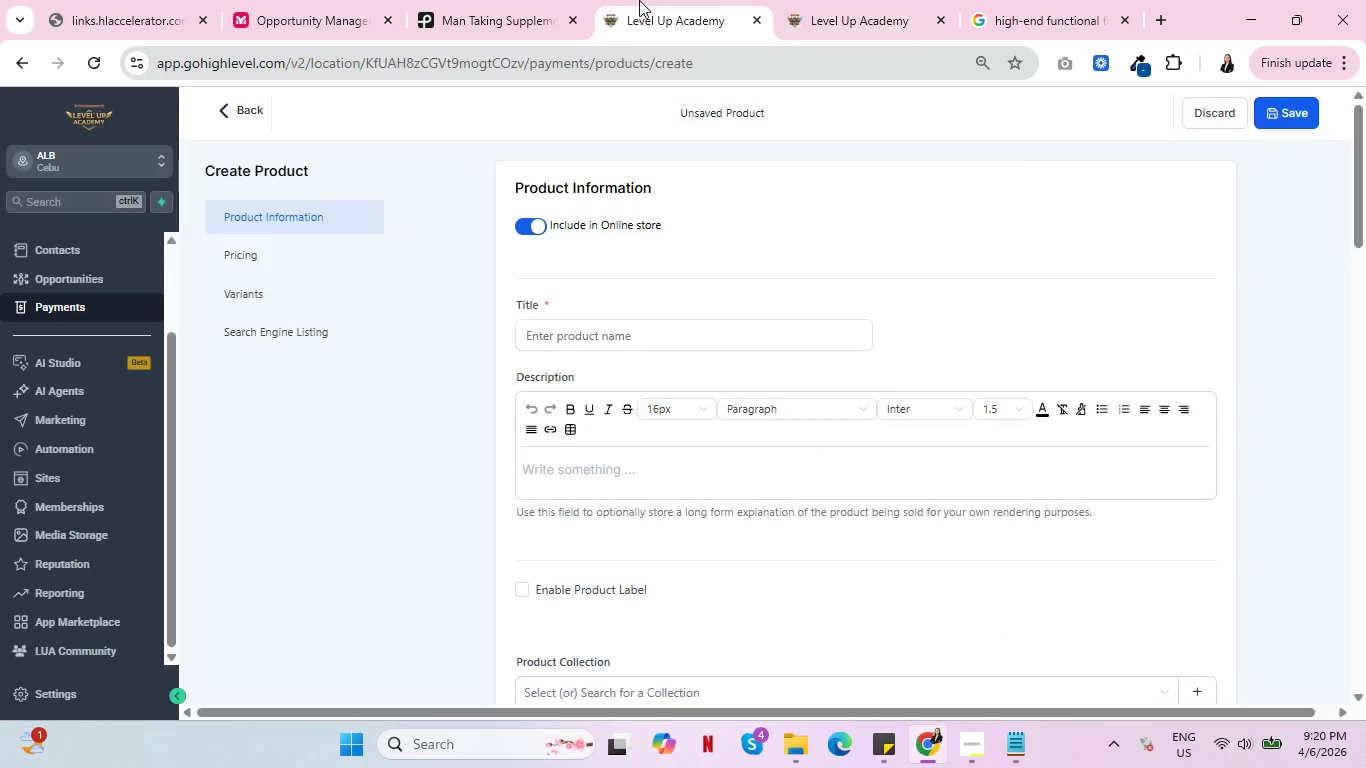 
left_click([639, 0])
 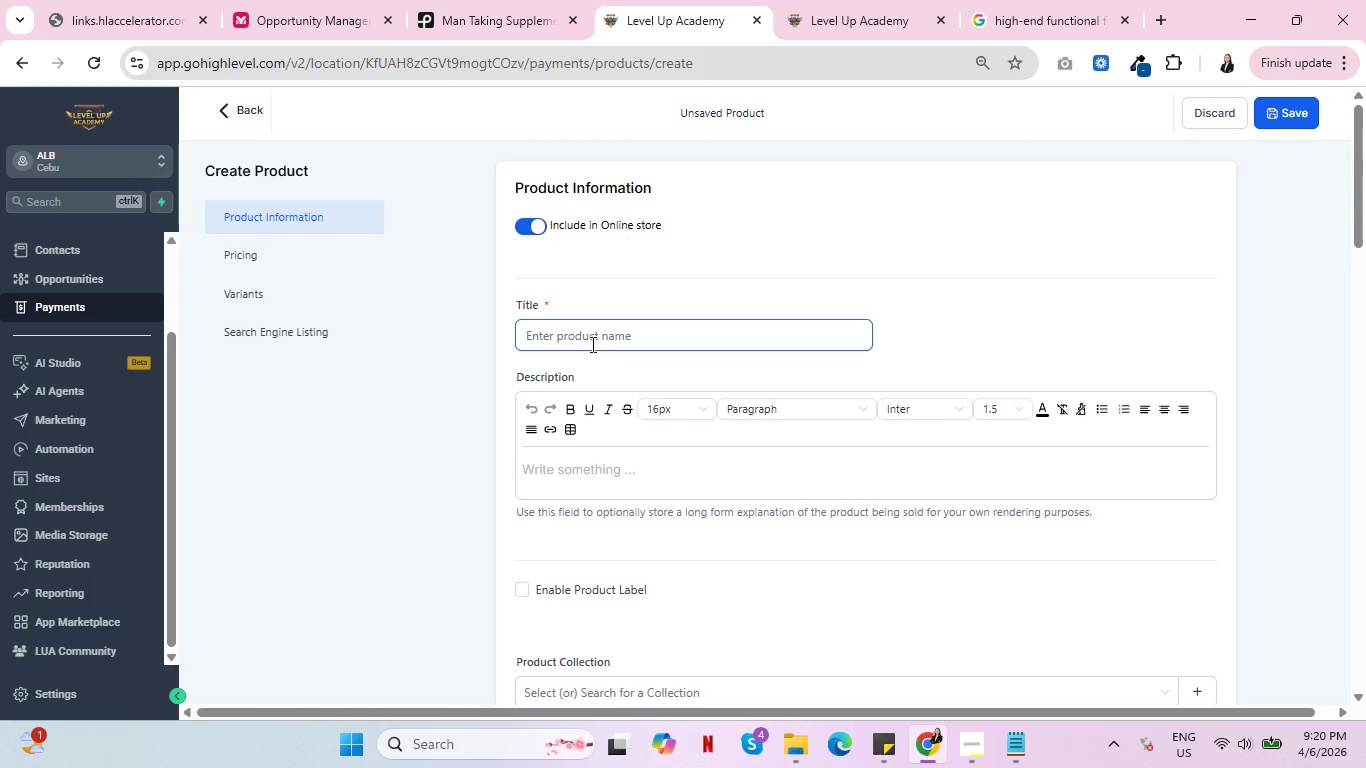 
left_click([591, 344])
 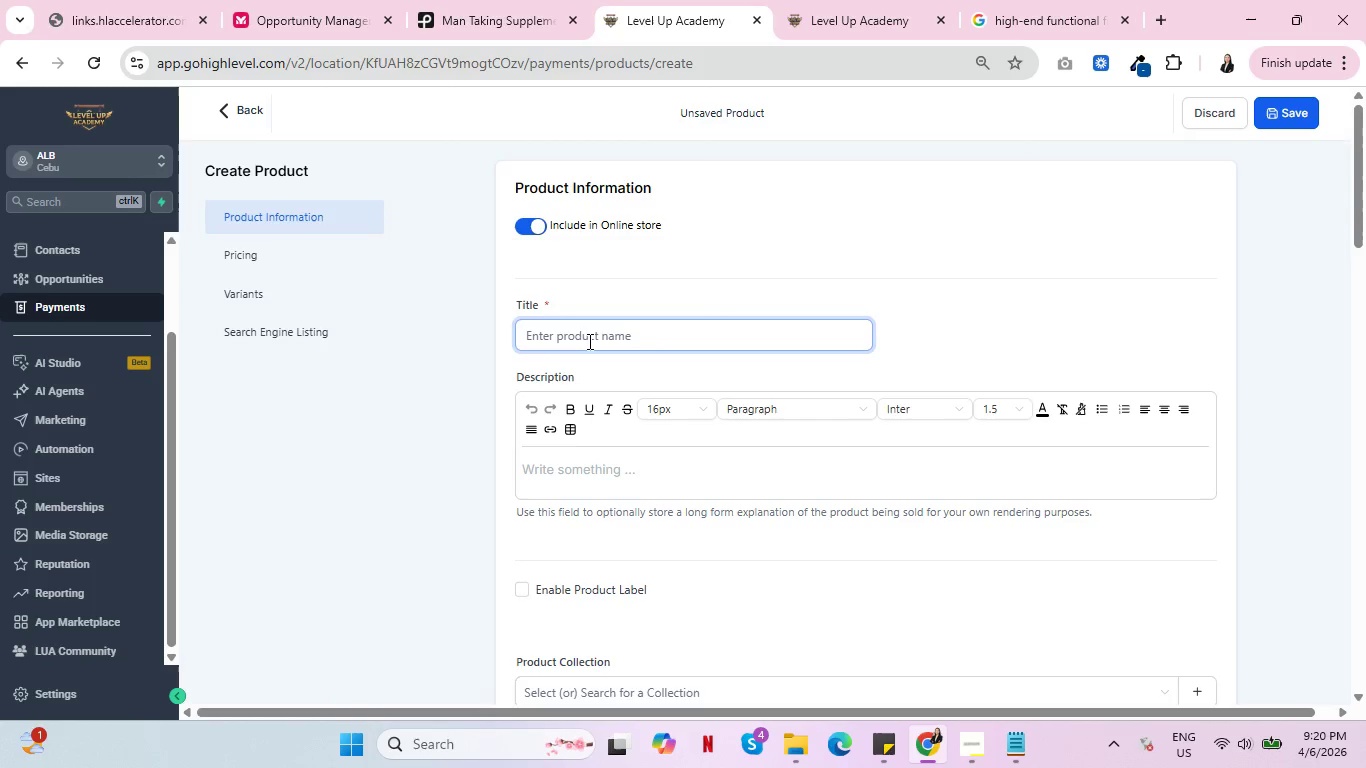 
key(Control+V)
 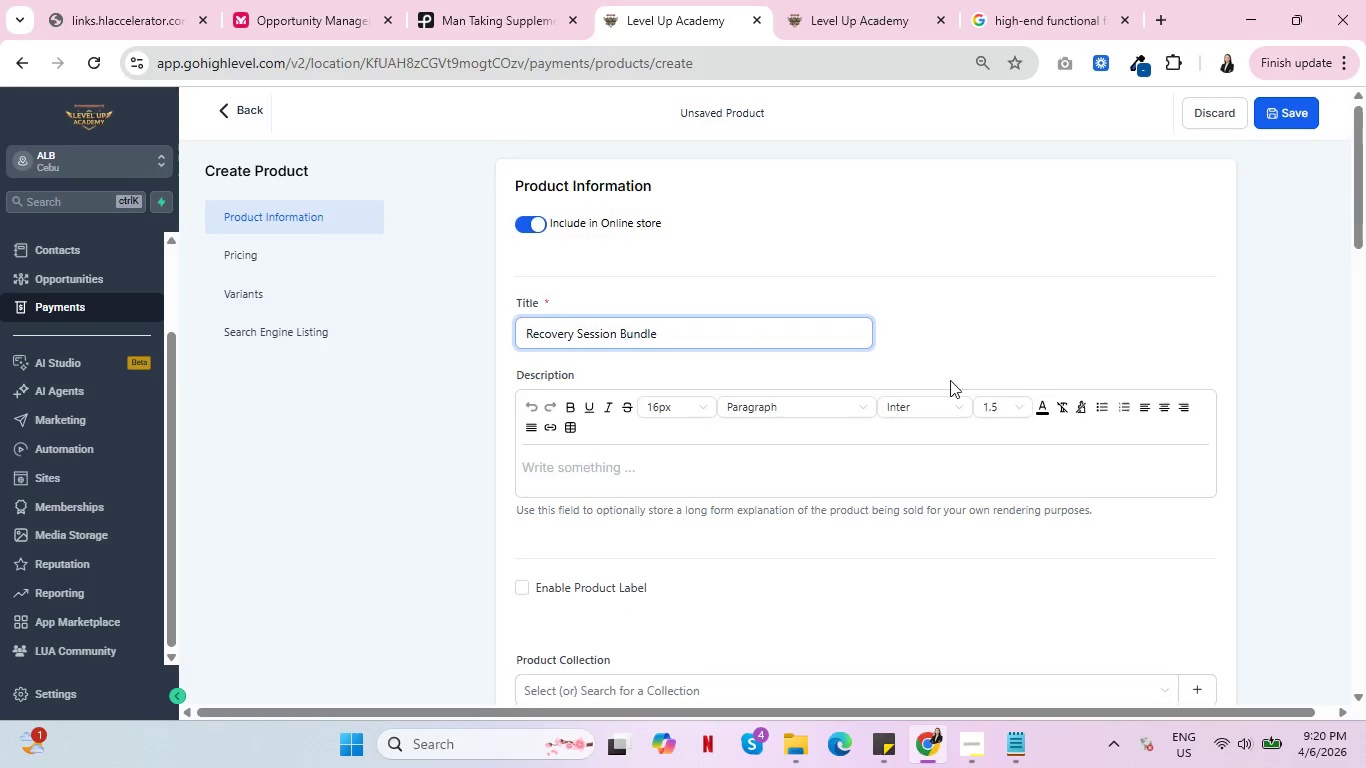 
scroll: coordinate [950, 383], scroll_direction: down, amount: 14.0
 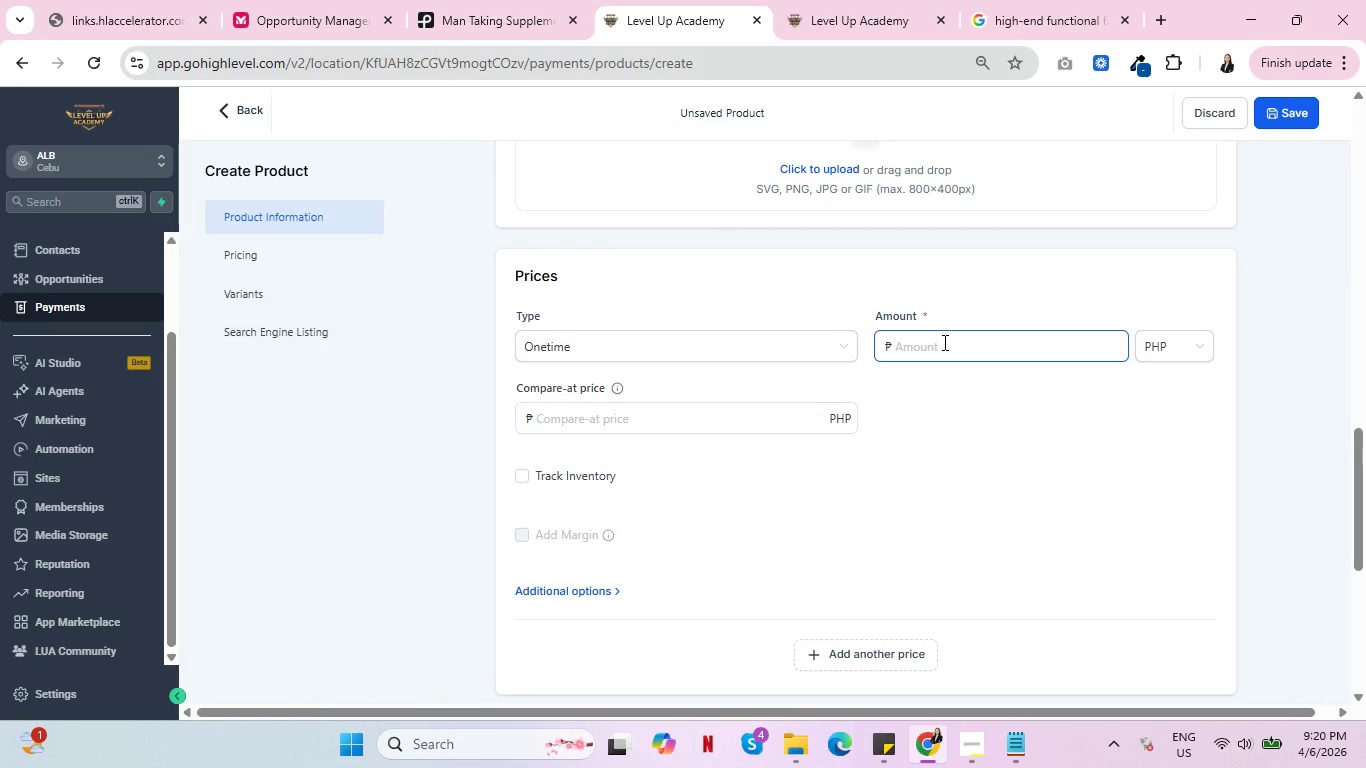 
wait(5.31)
 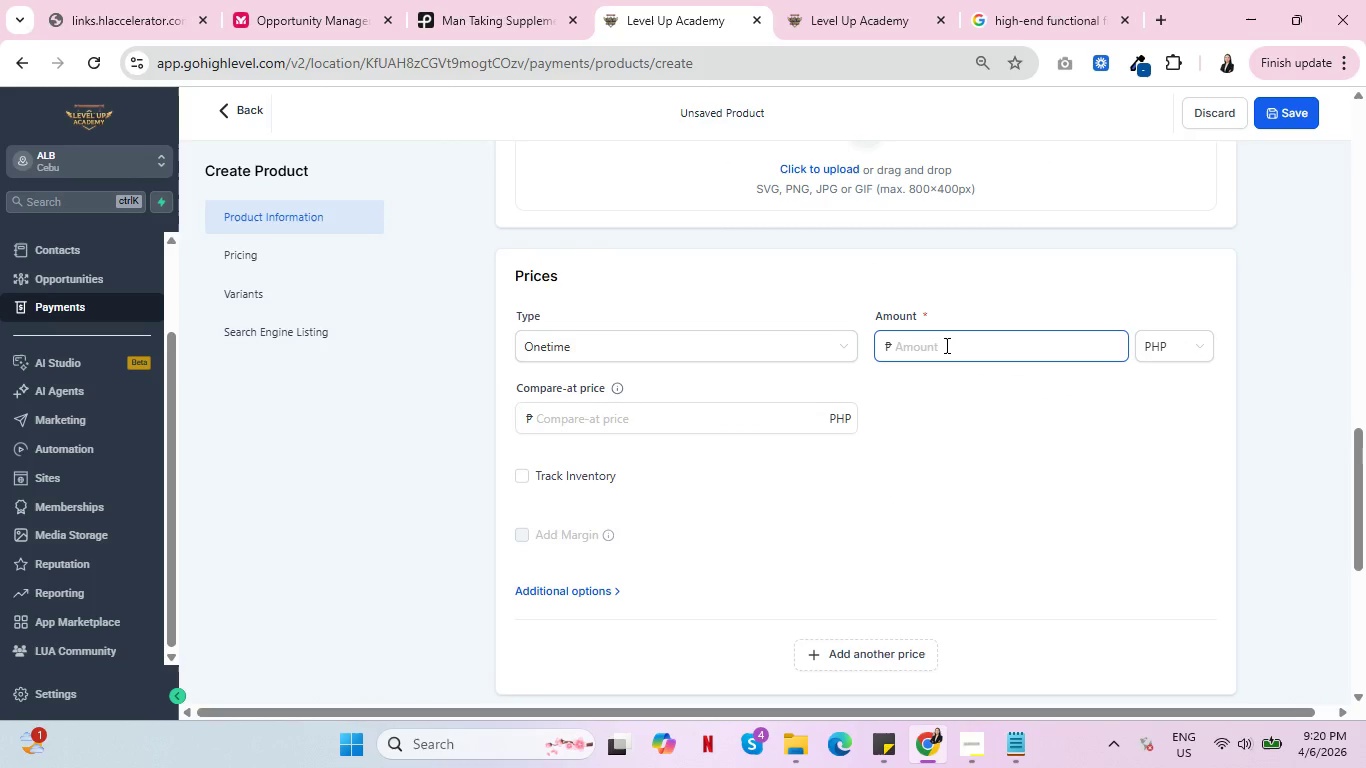 
left_click([885, 0])
 